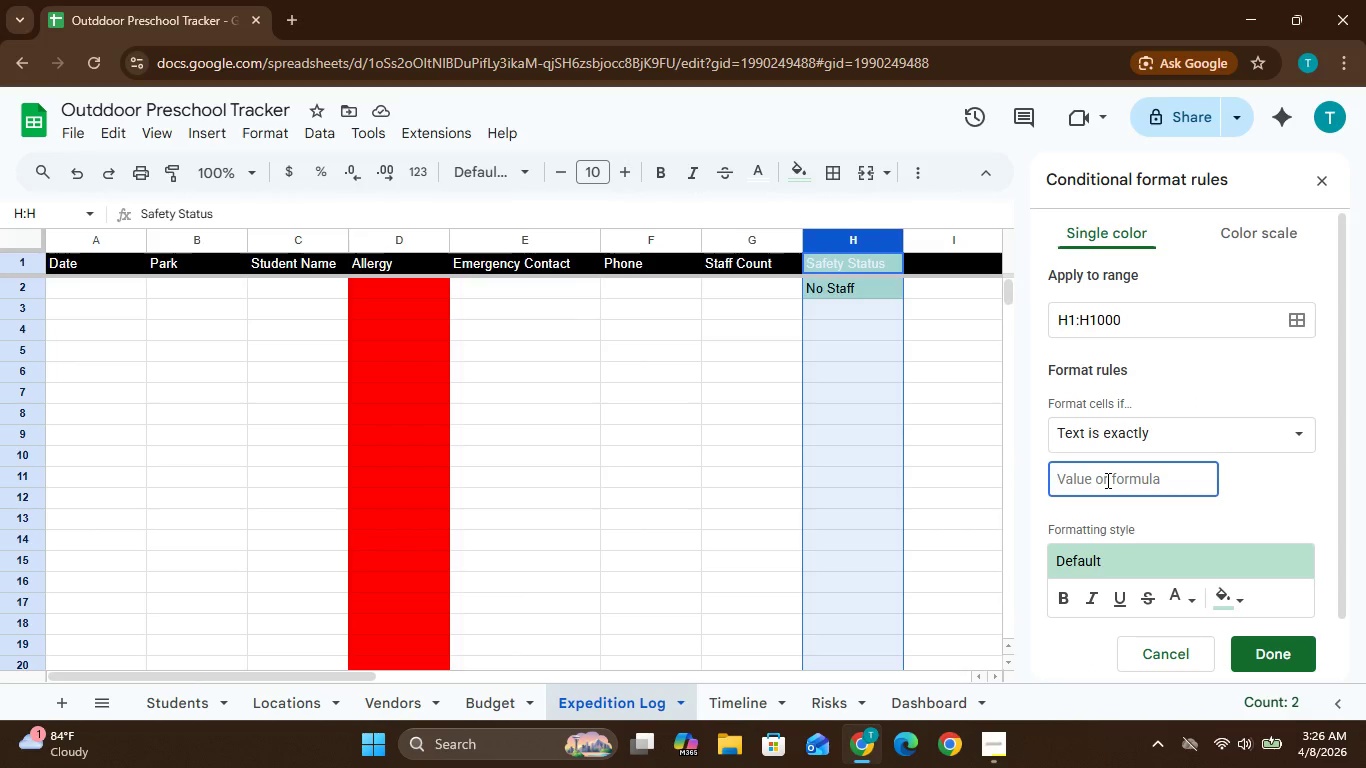 
type(PASS)
 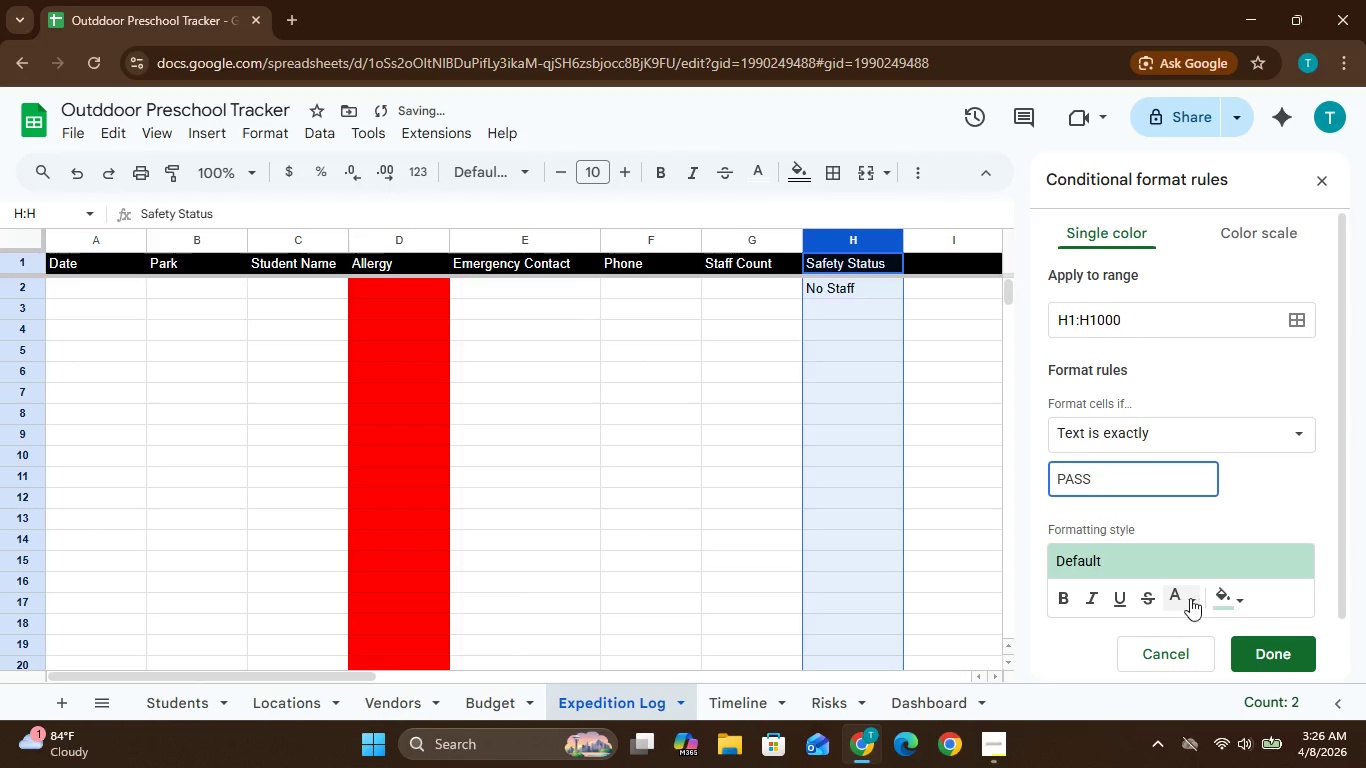 
left_click([1184, 600])
 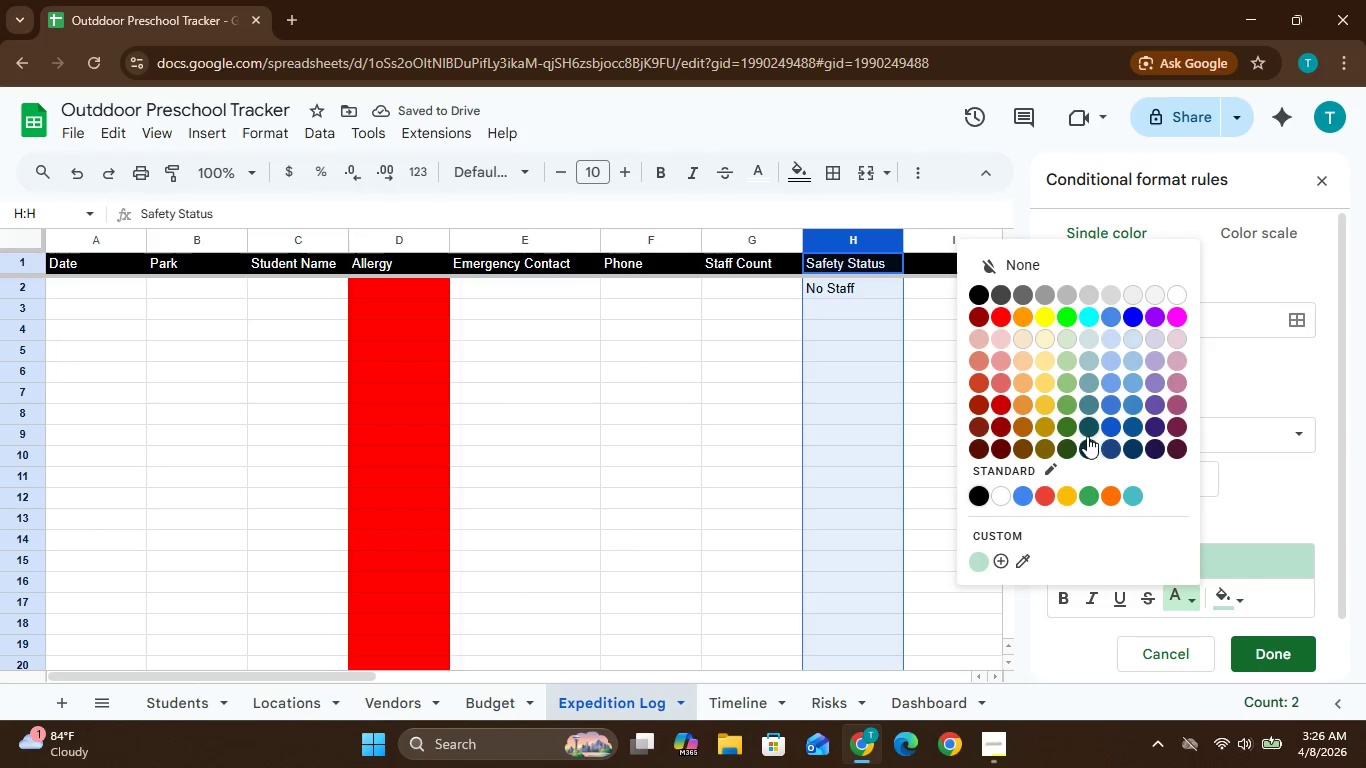 
left_click([1063, 441])
 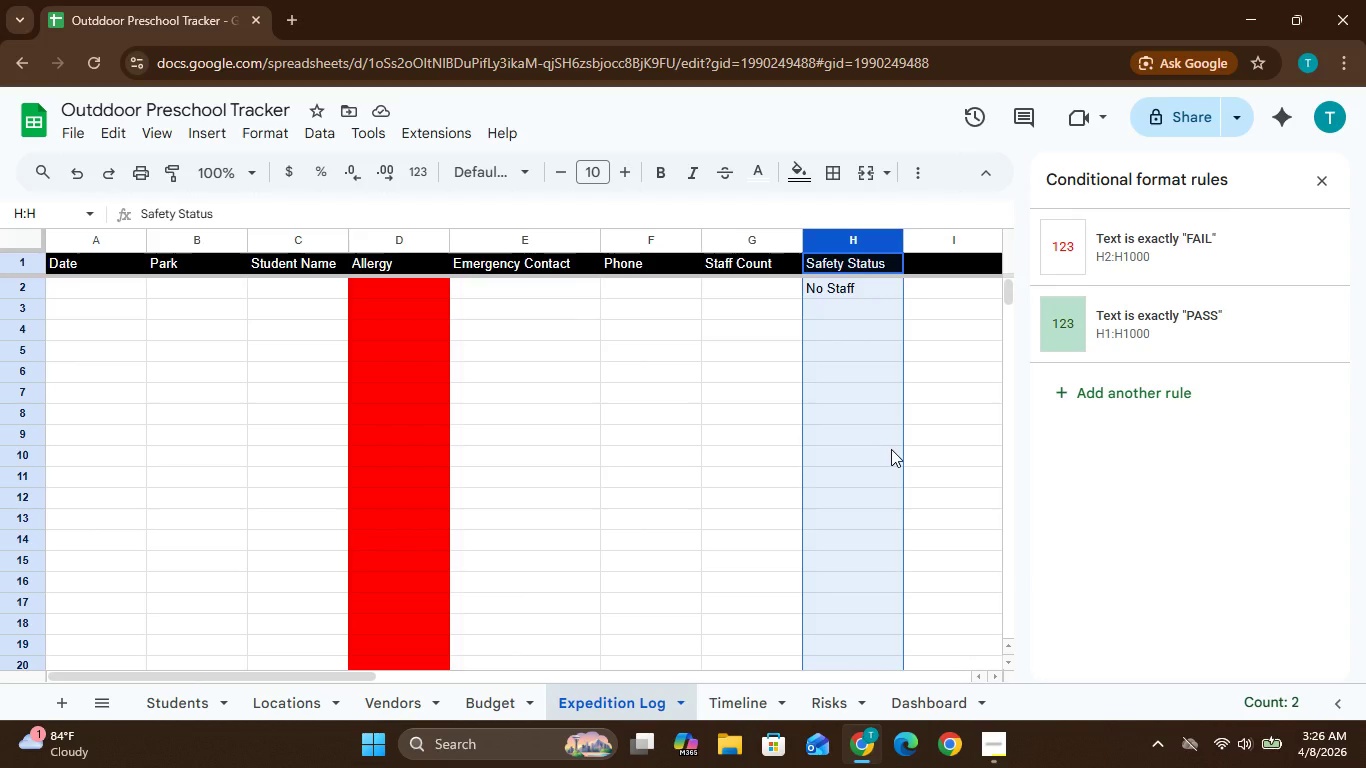 
wait(12.95)
 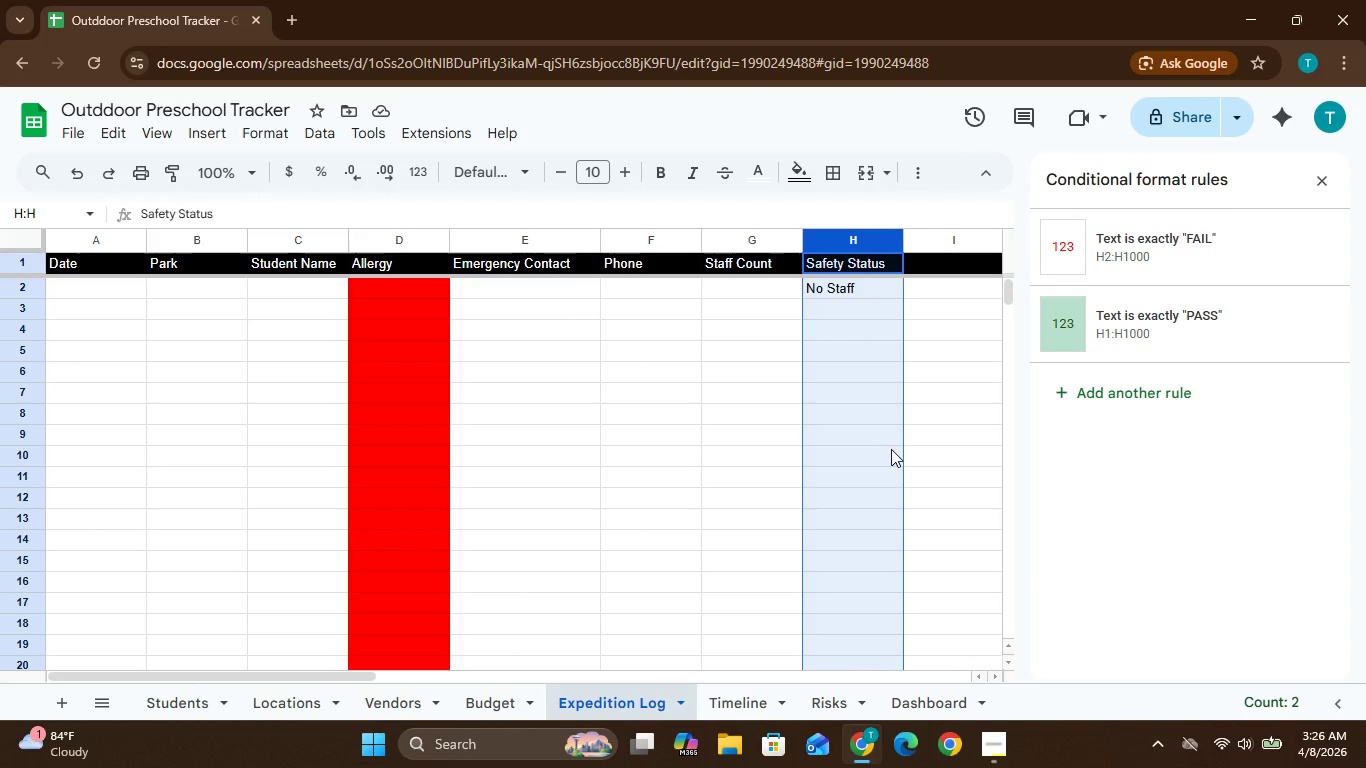 
left_click([385, 703])
 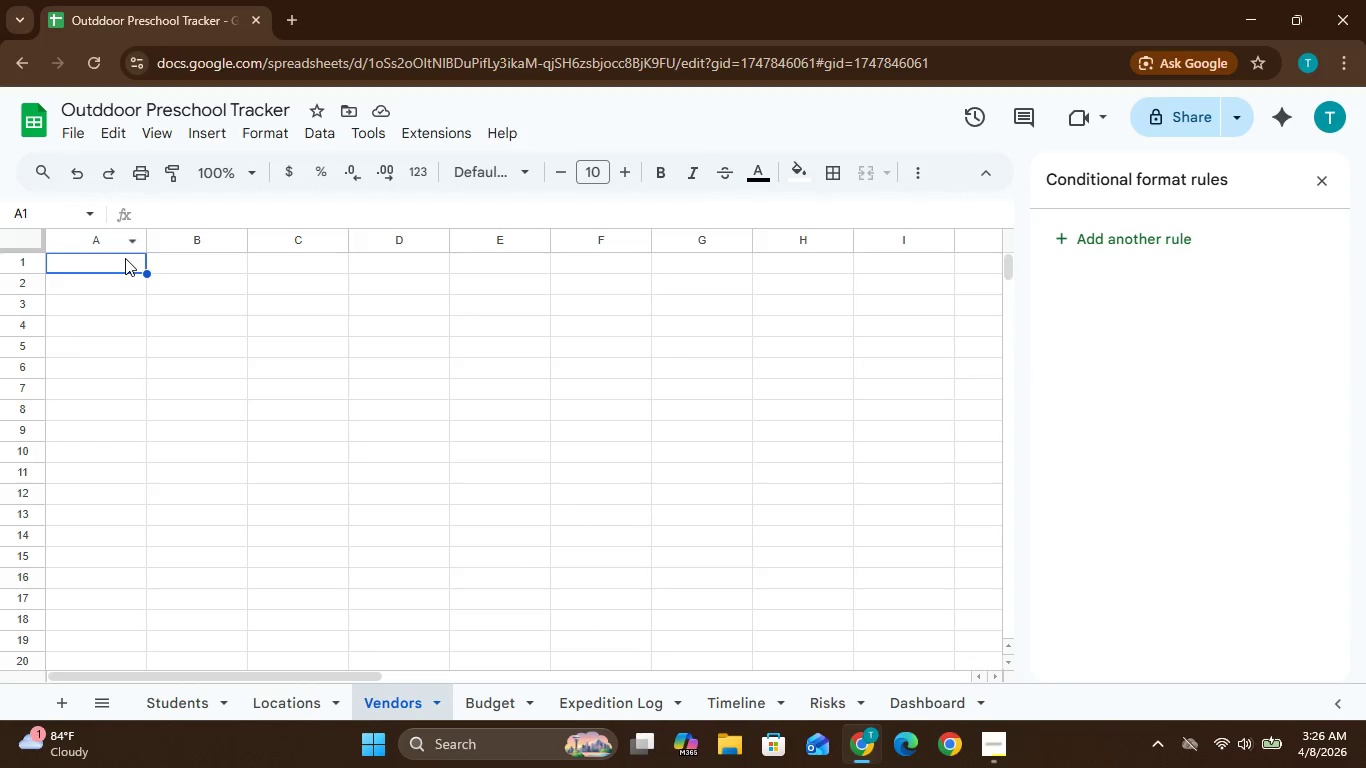 
double_click([124, 258])
 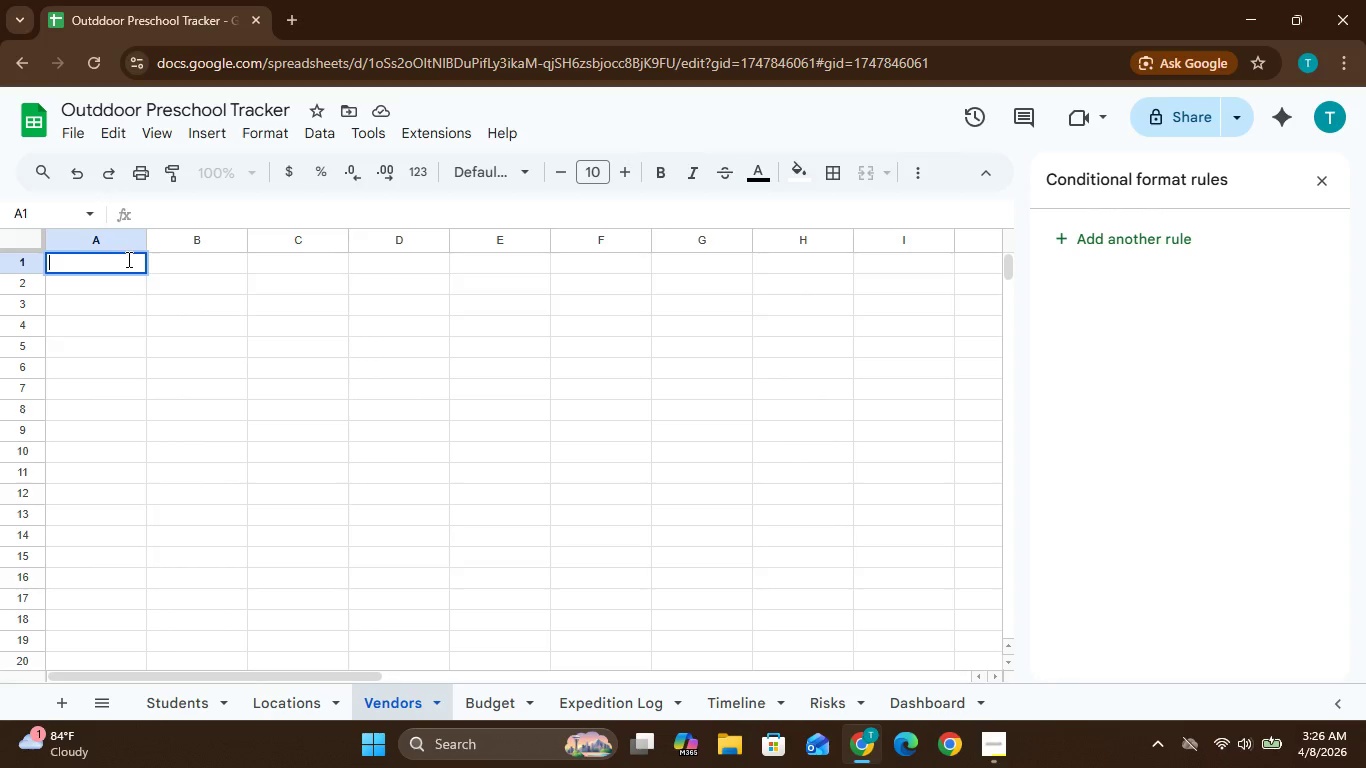 
type(Vendor)
key(Tab)
type(Service)
key(Tab)
type(Cost)
key(Tab)
type(Paid)
 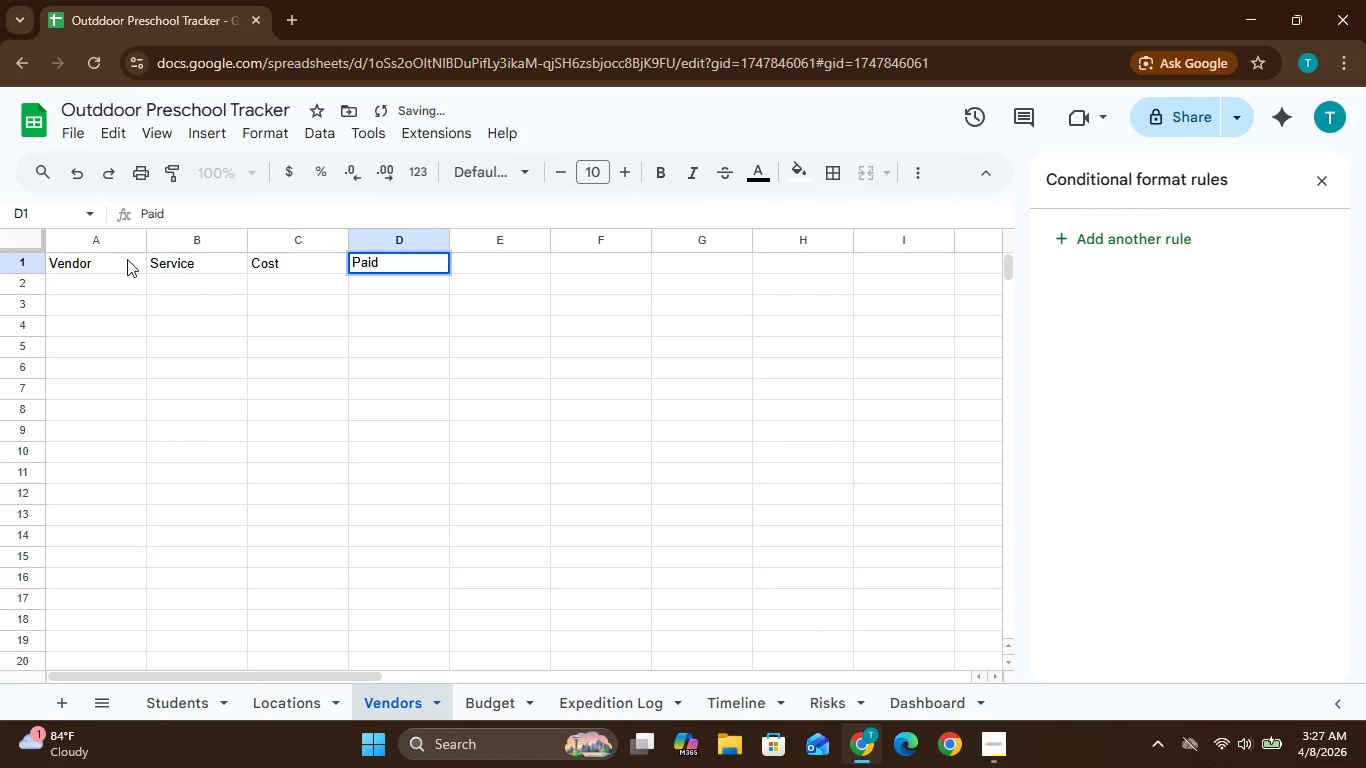 
wait(5.39)
 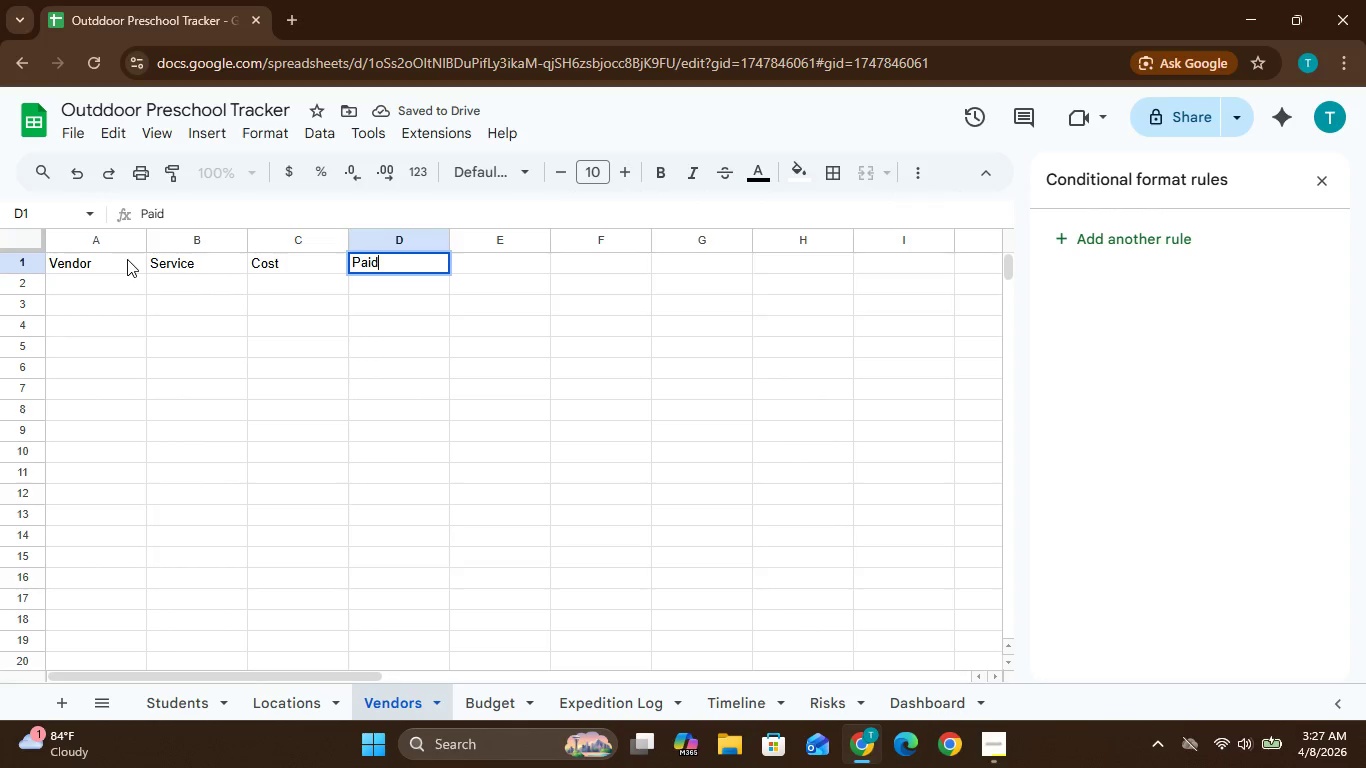 
key(Tab)
 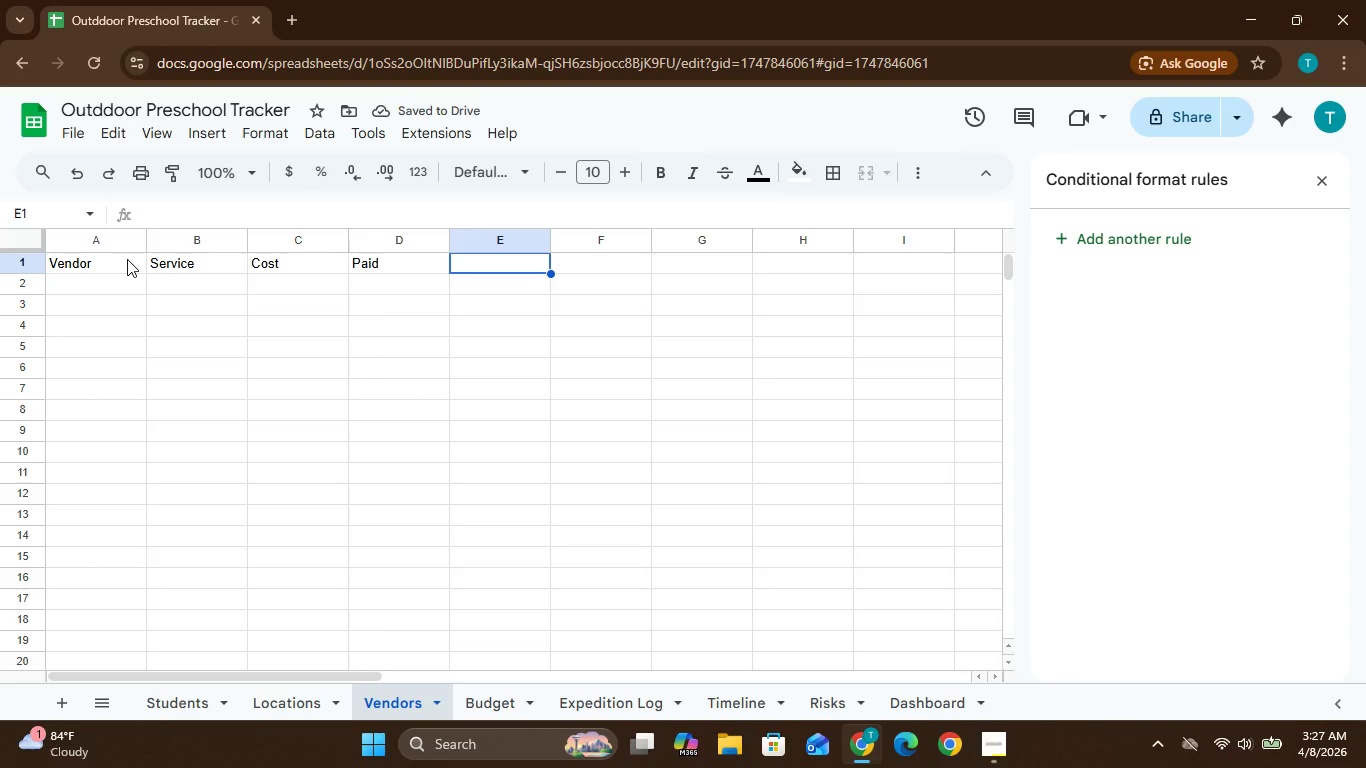 
hold_key(key=ShiftLeft, duration=0.42)
 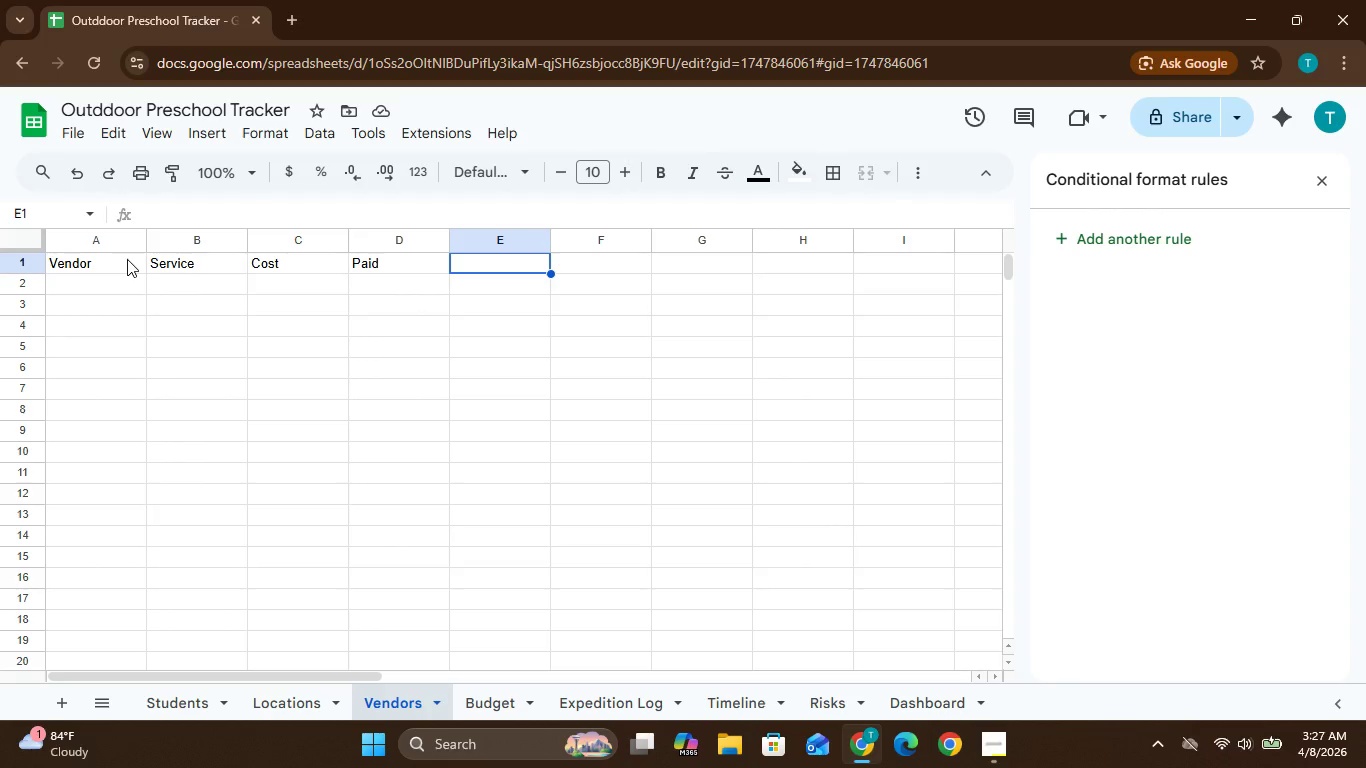 
type(Balan)
 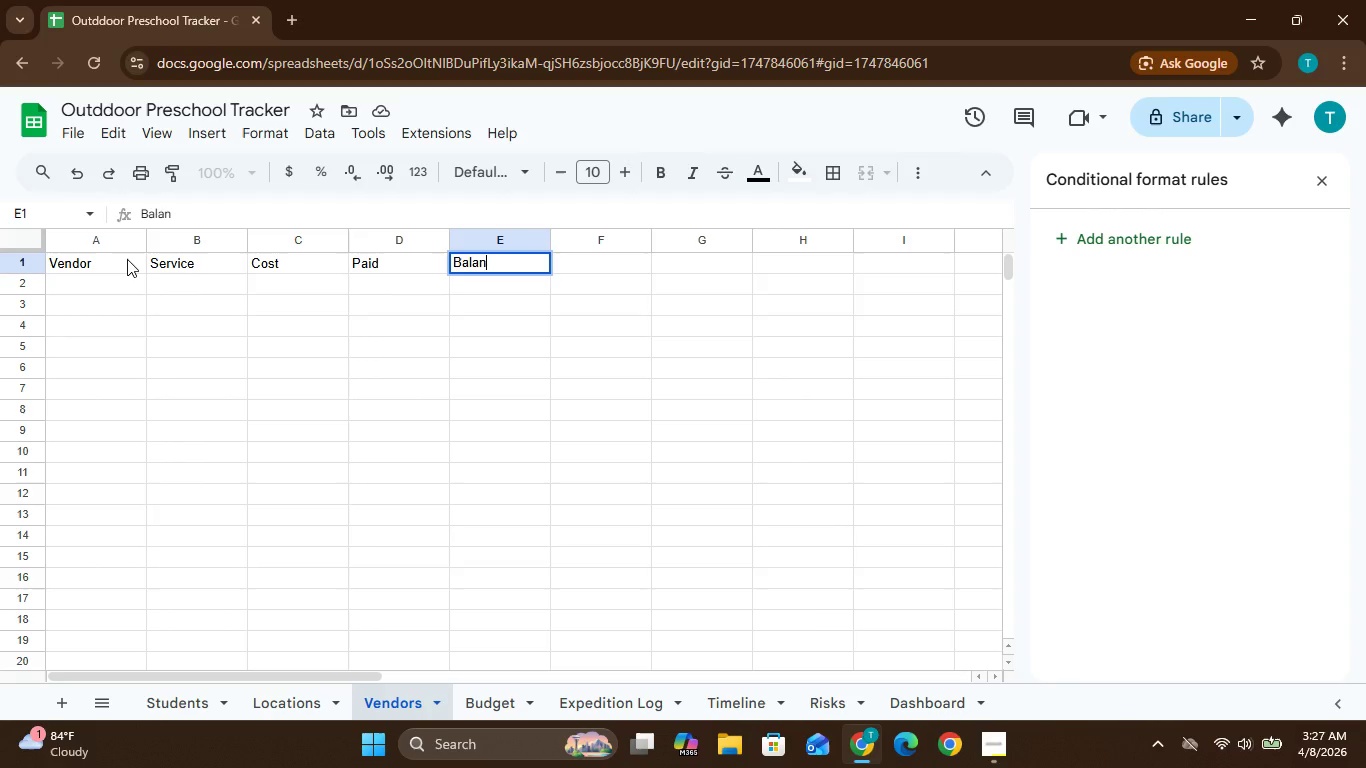 
wait(19.06)
 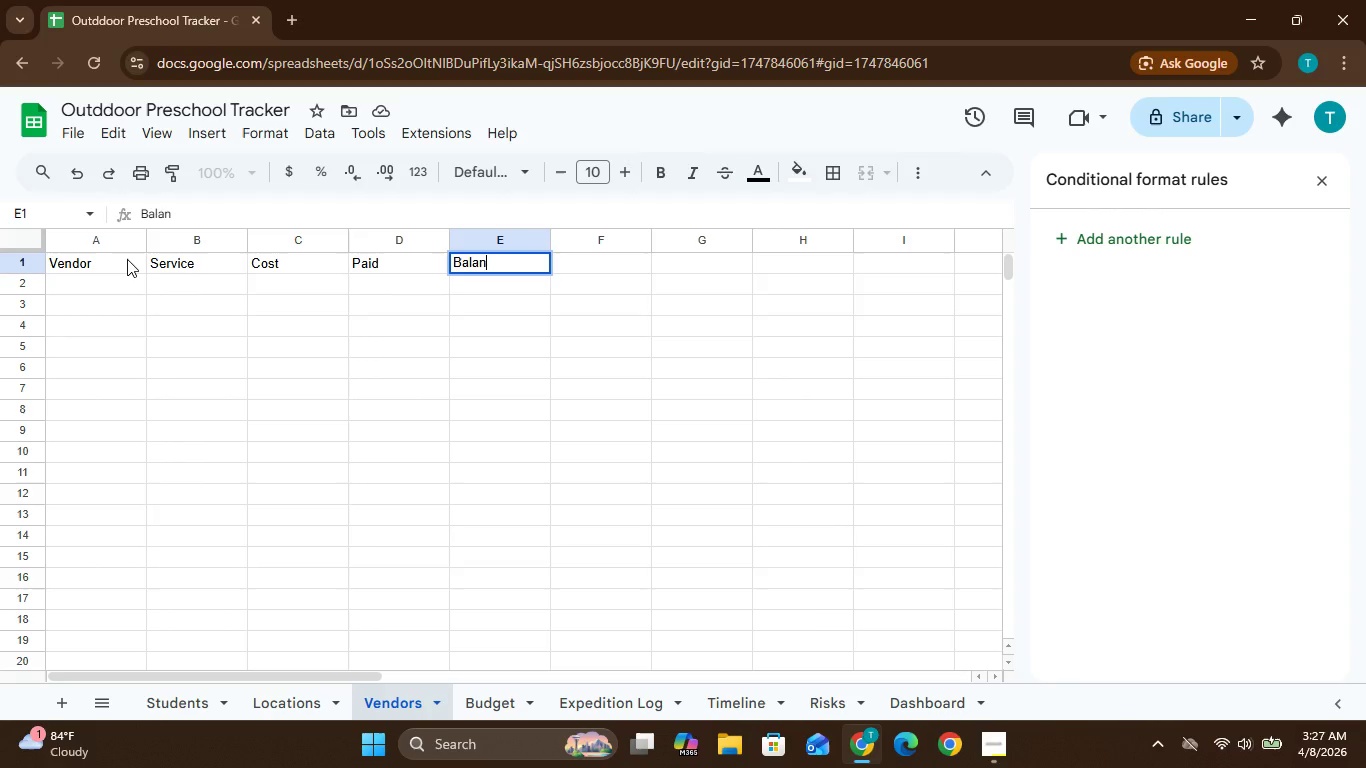 
type(ce)
 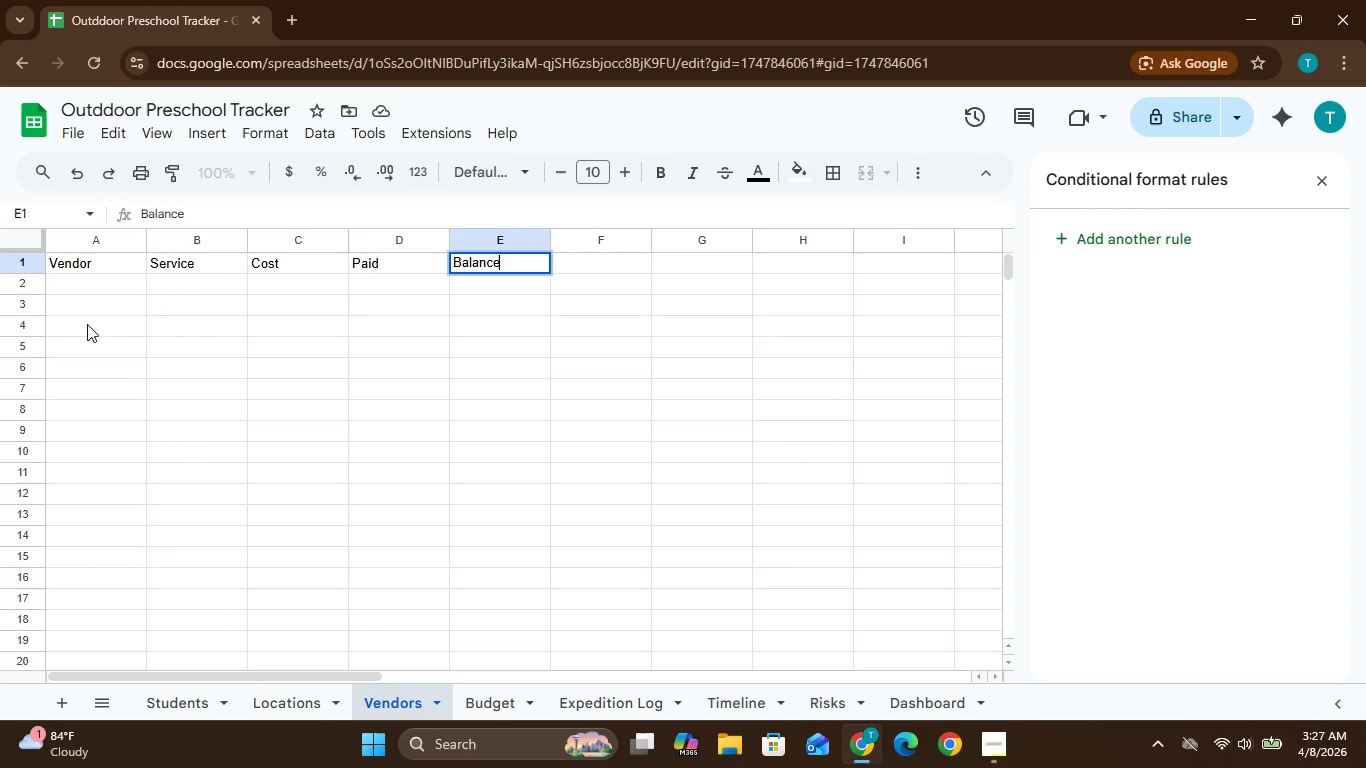 
left_click([19, 258])
 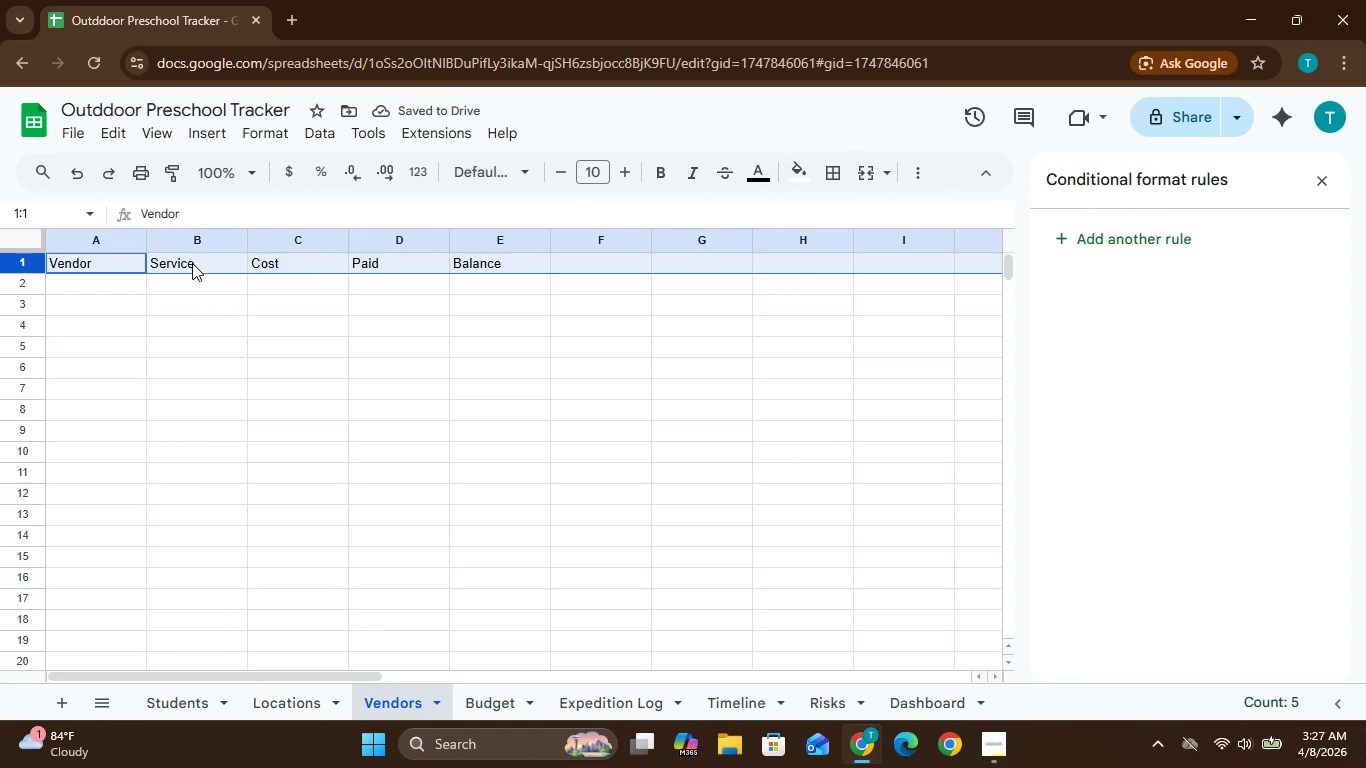 
wait(9.03)
 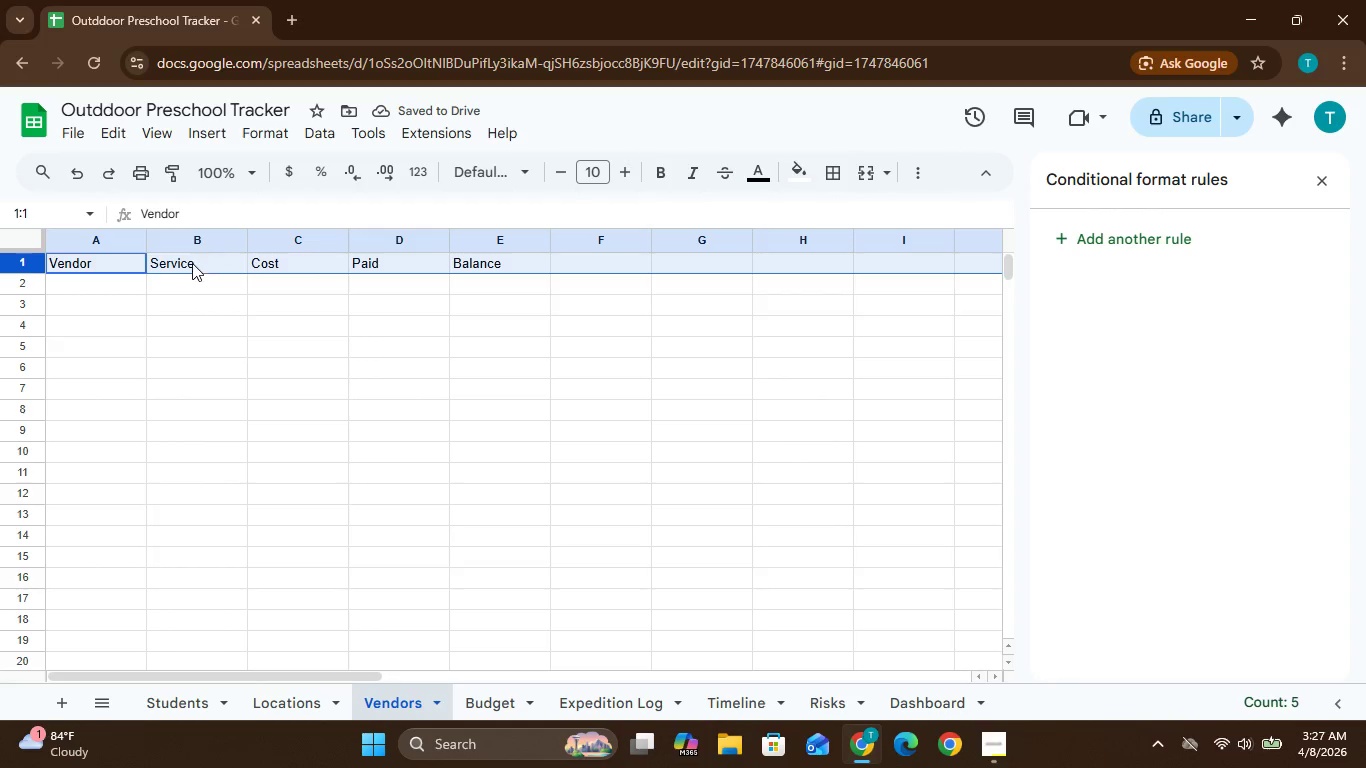 
left_click([811, 163])
 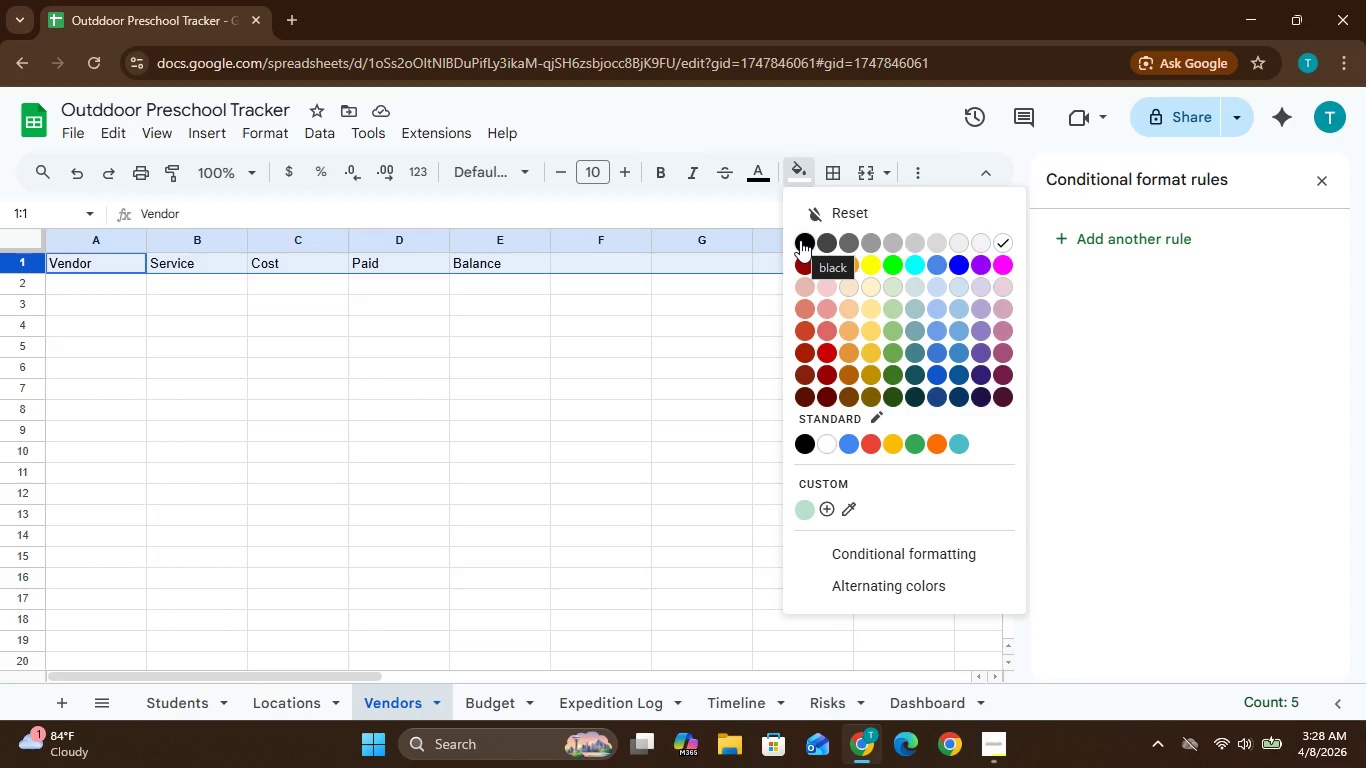 
wait(15.86)
 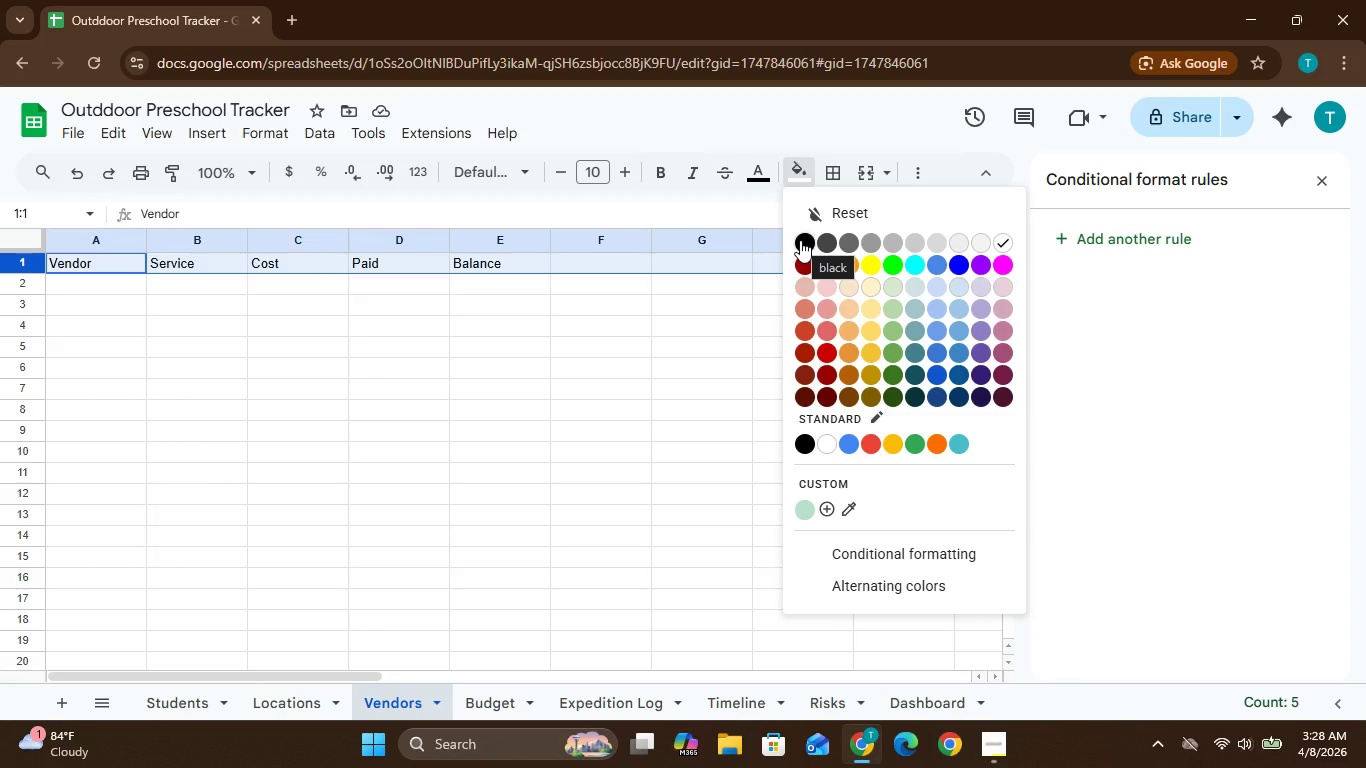 
left_click([810, 246])
 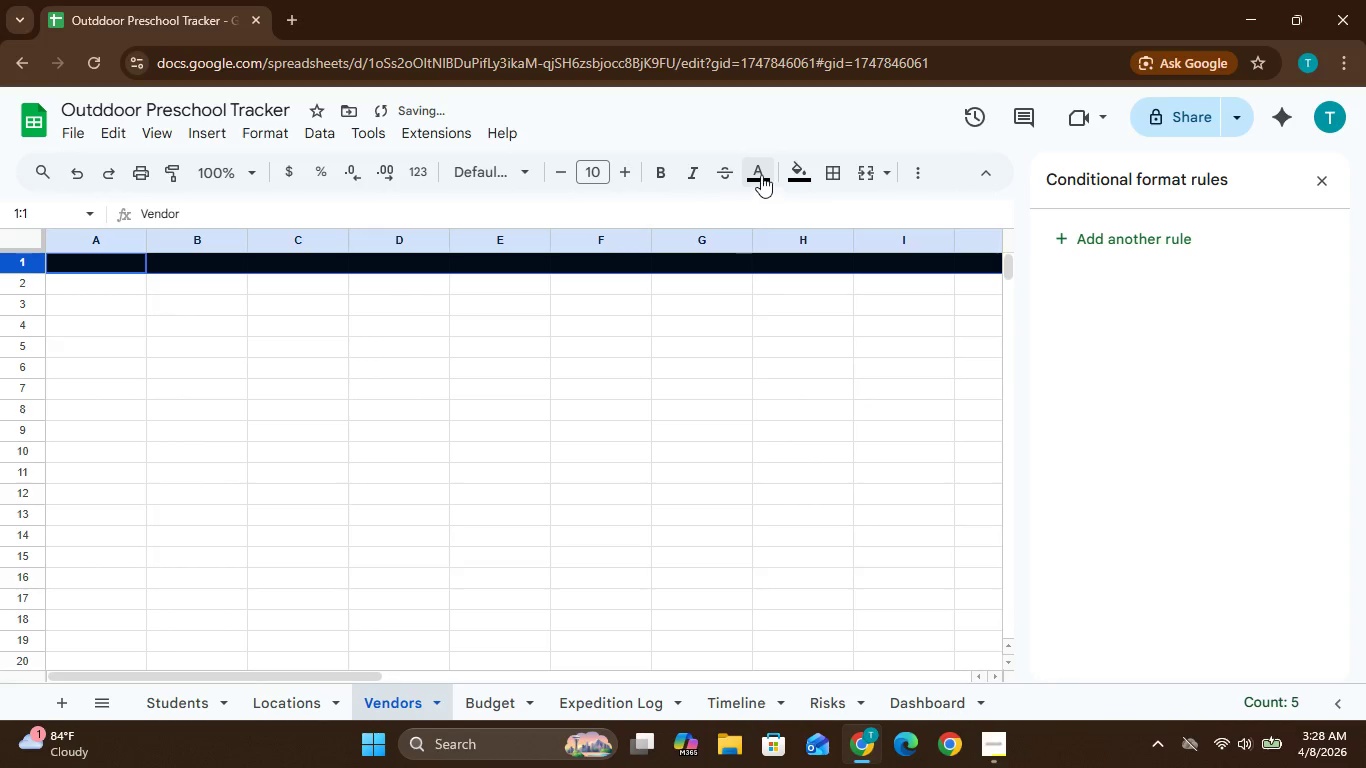 
left_click([762, 172])
 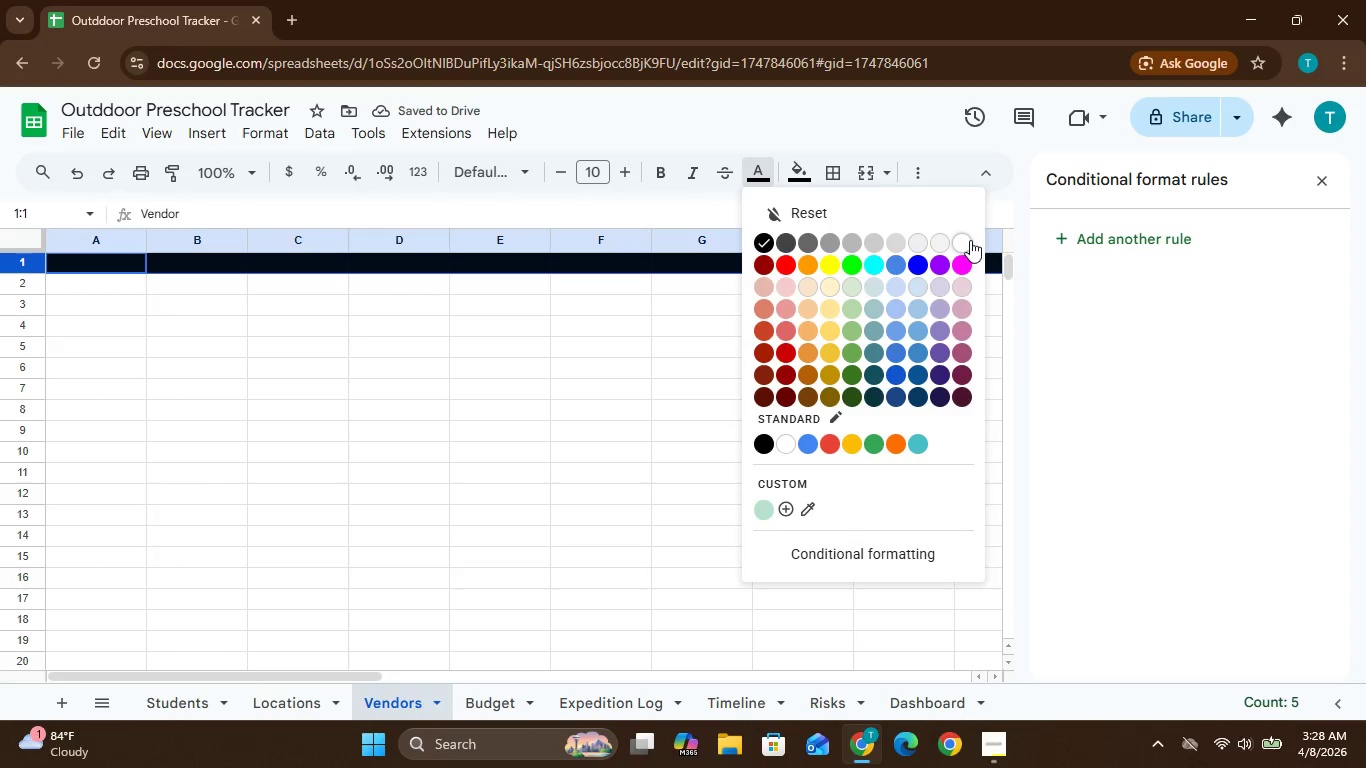 
left_click([963, 244])
 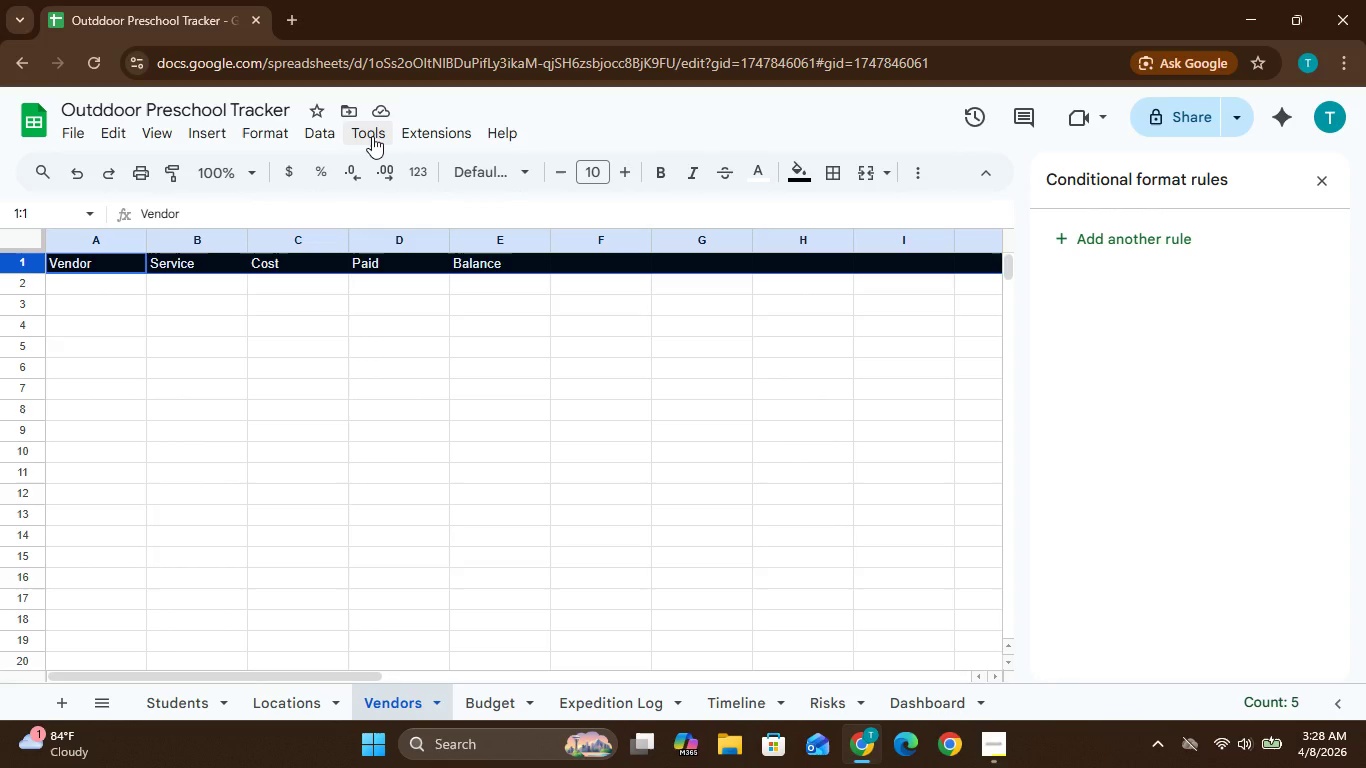 
wait(25.39)
 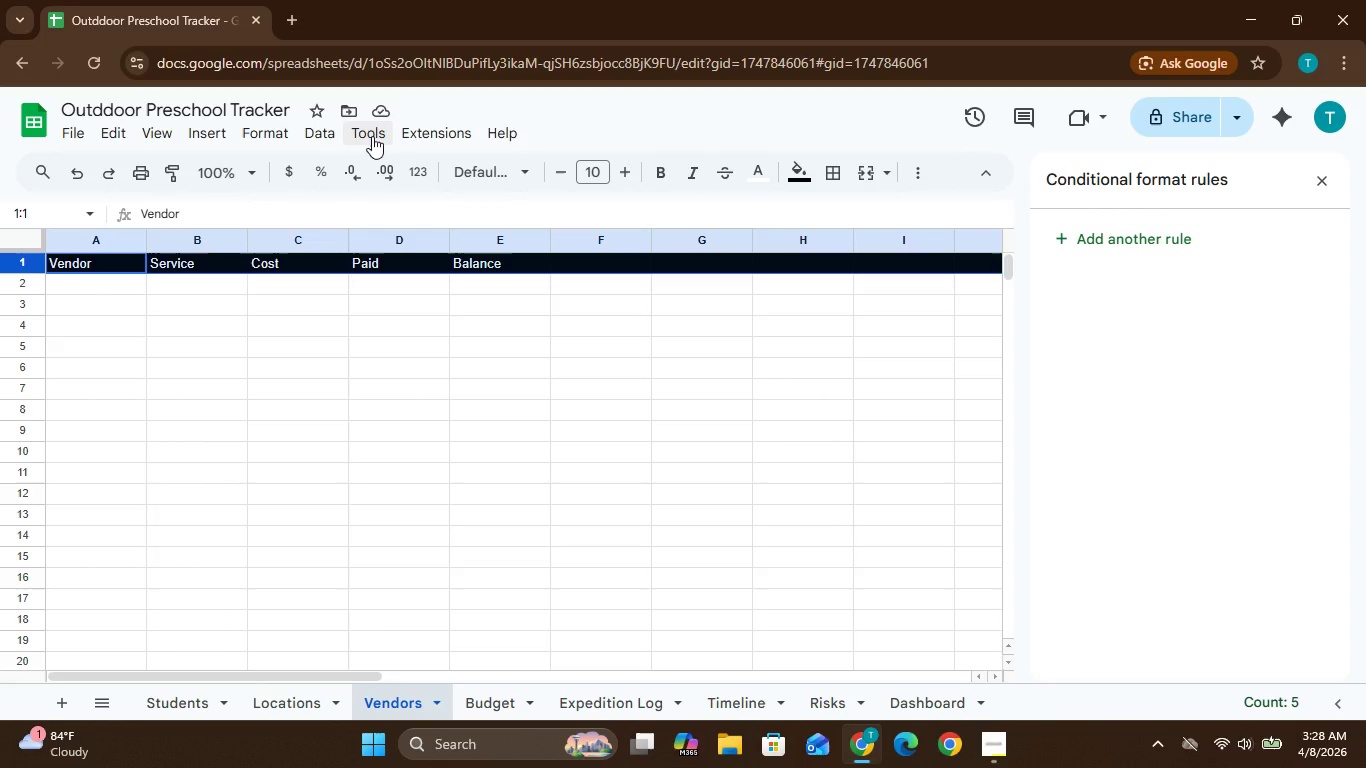 
left_click([501, 237])
 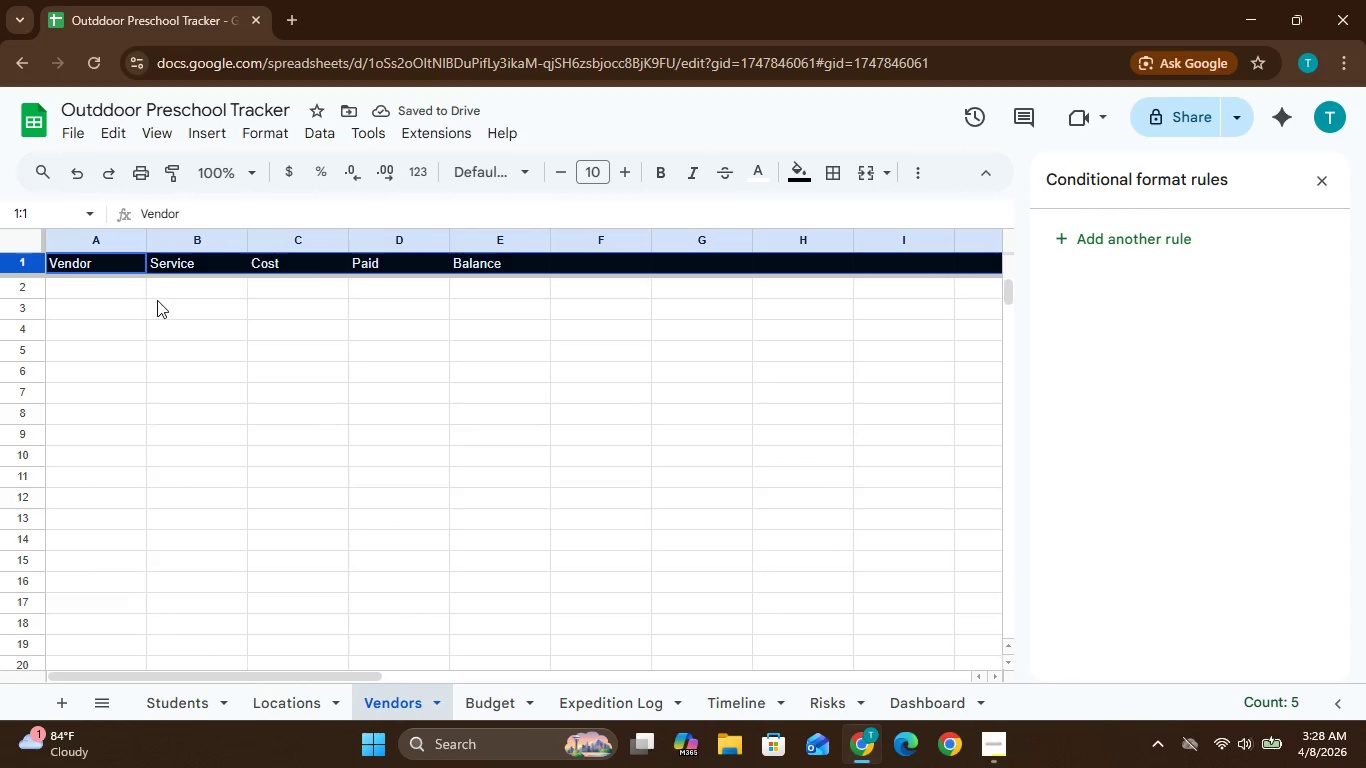 
left_click([474, 284])
 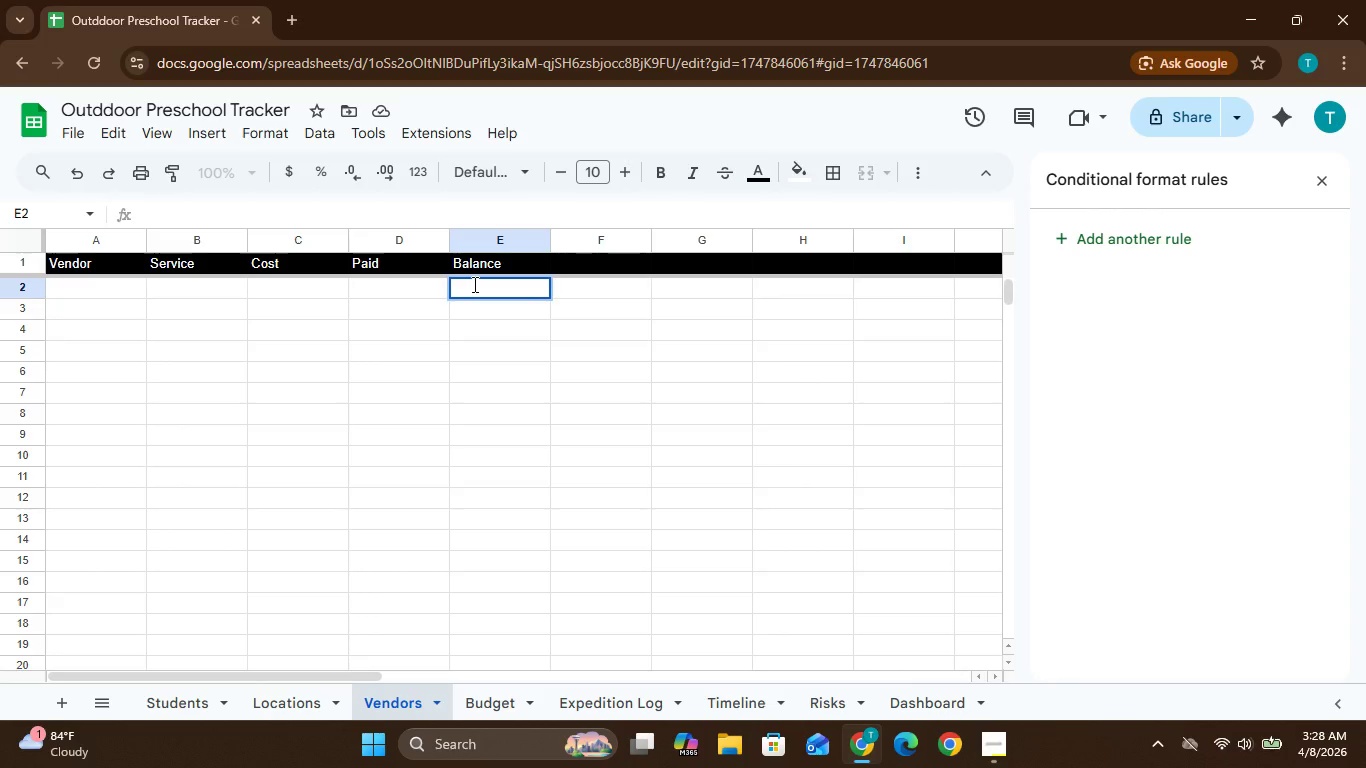 
wait(7.11)
 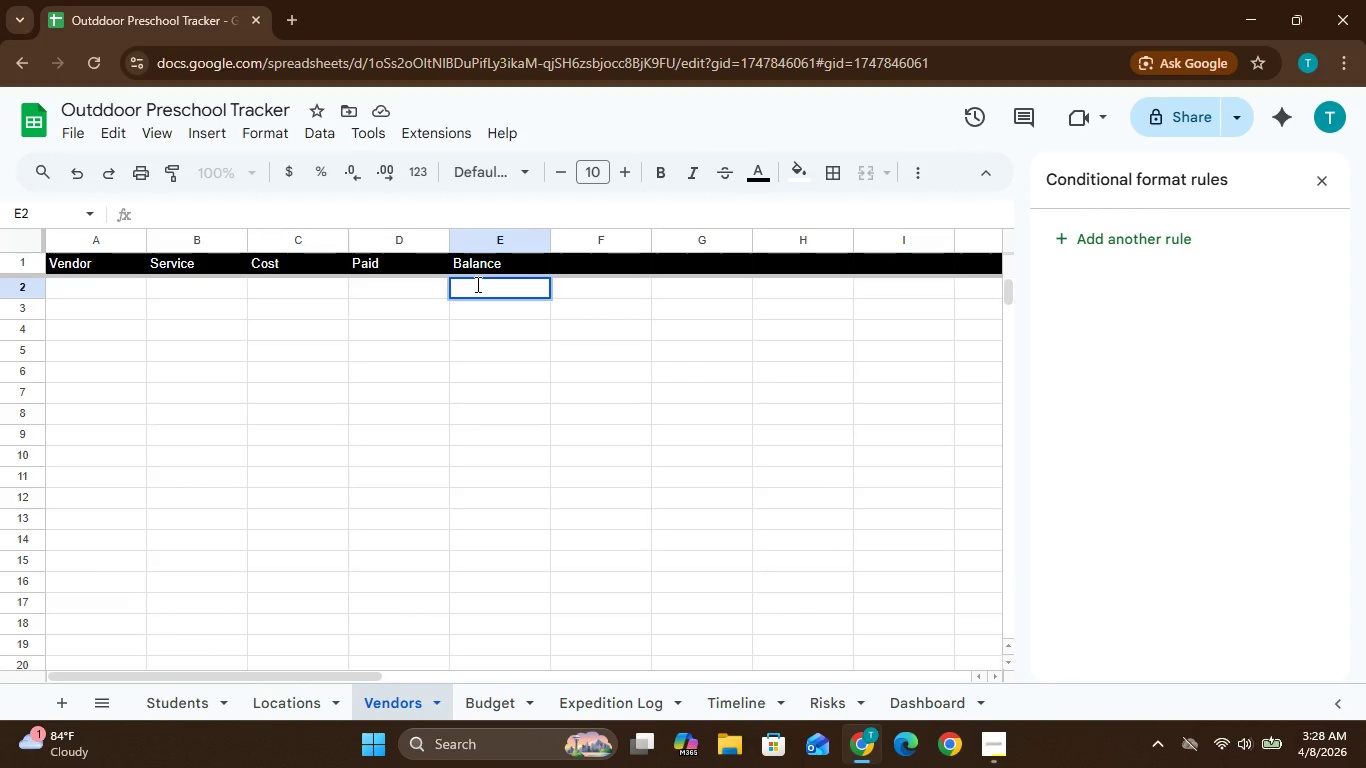 
type(=C2)
 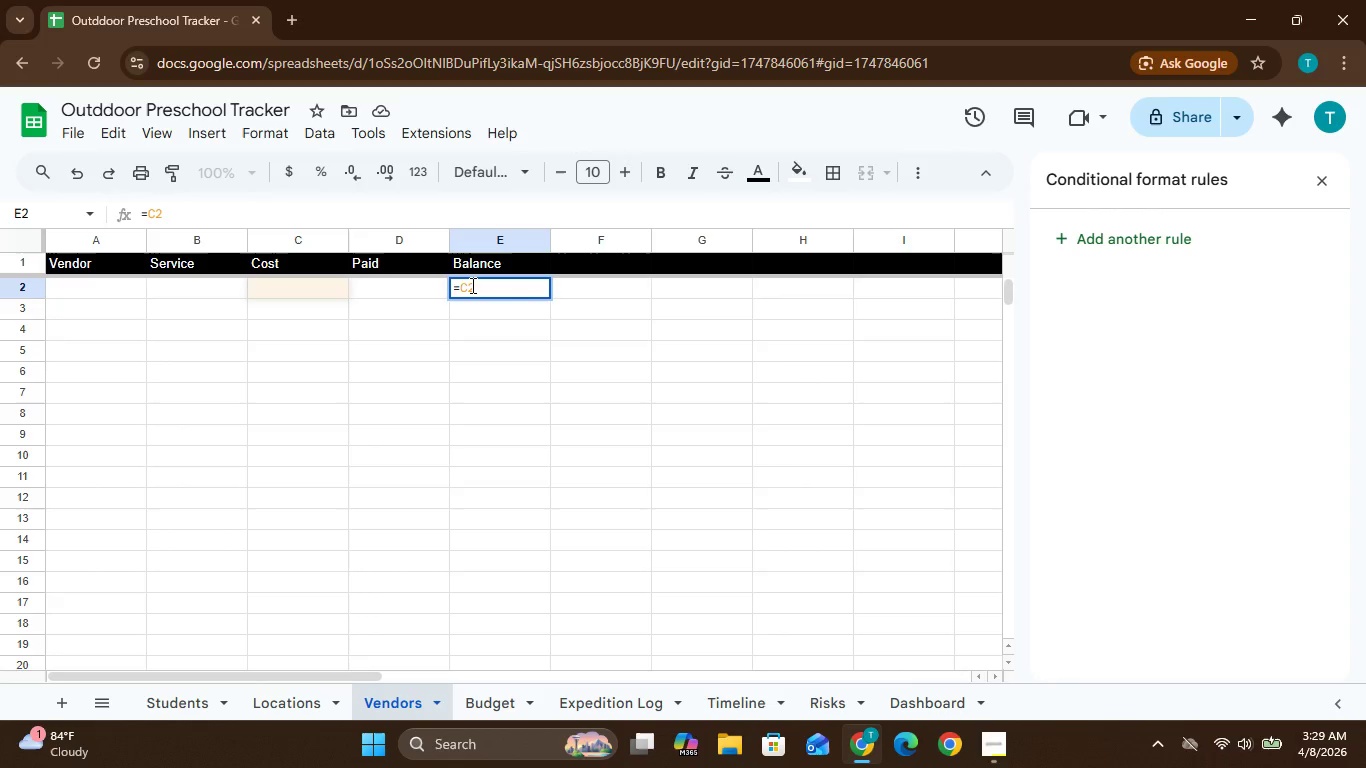 
wait(14.39)
 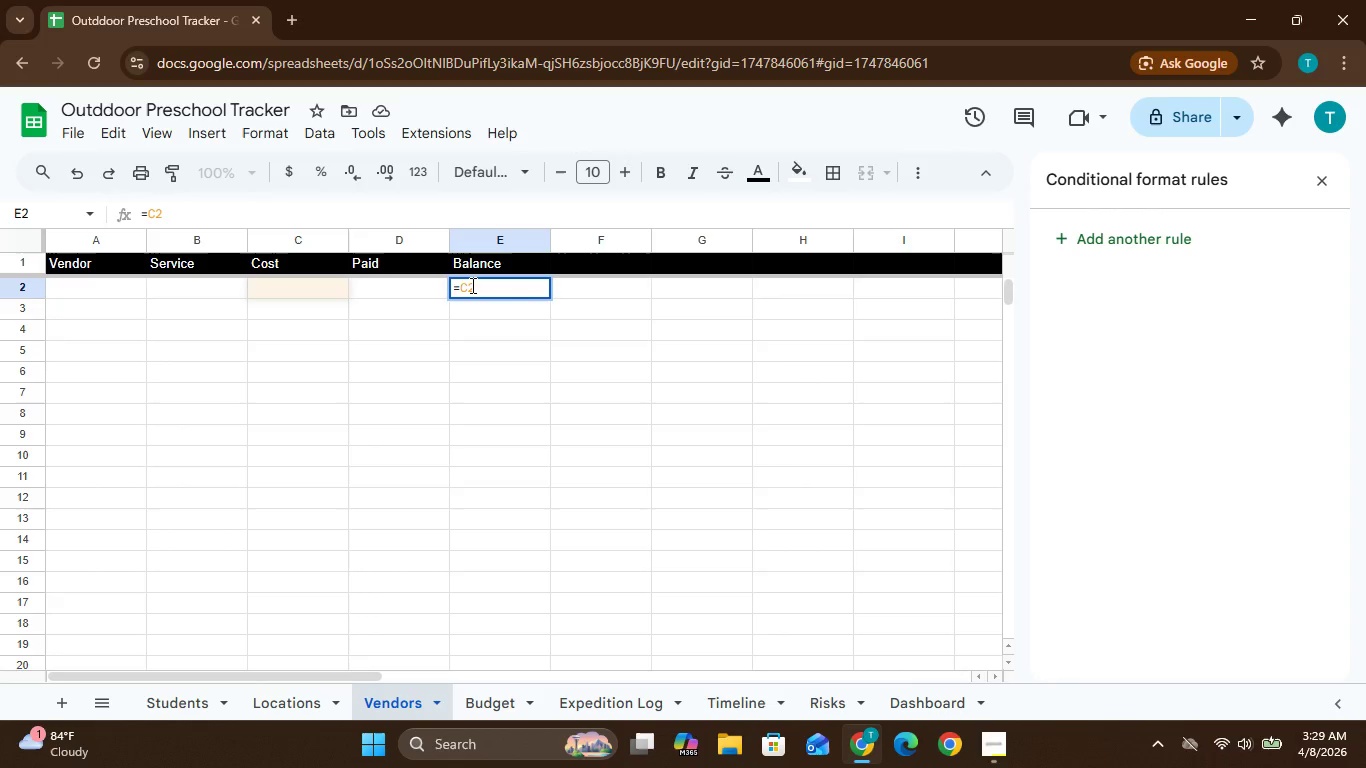 
key(Minus)
 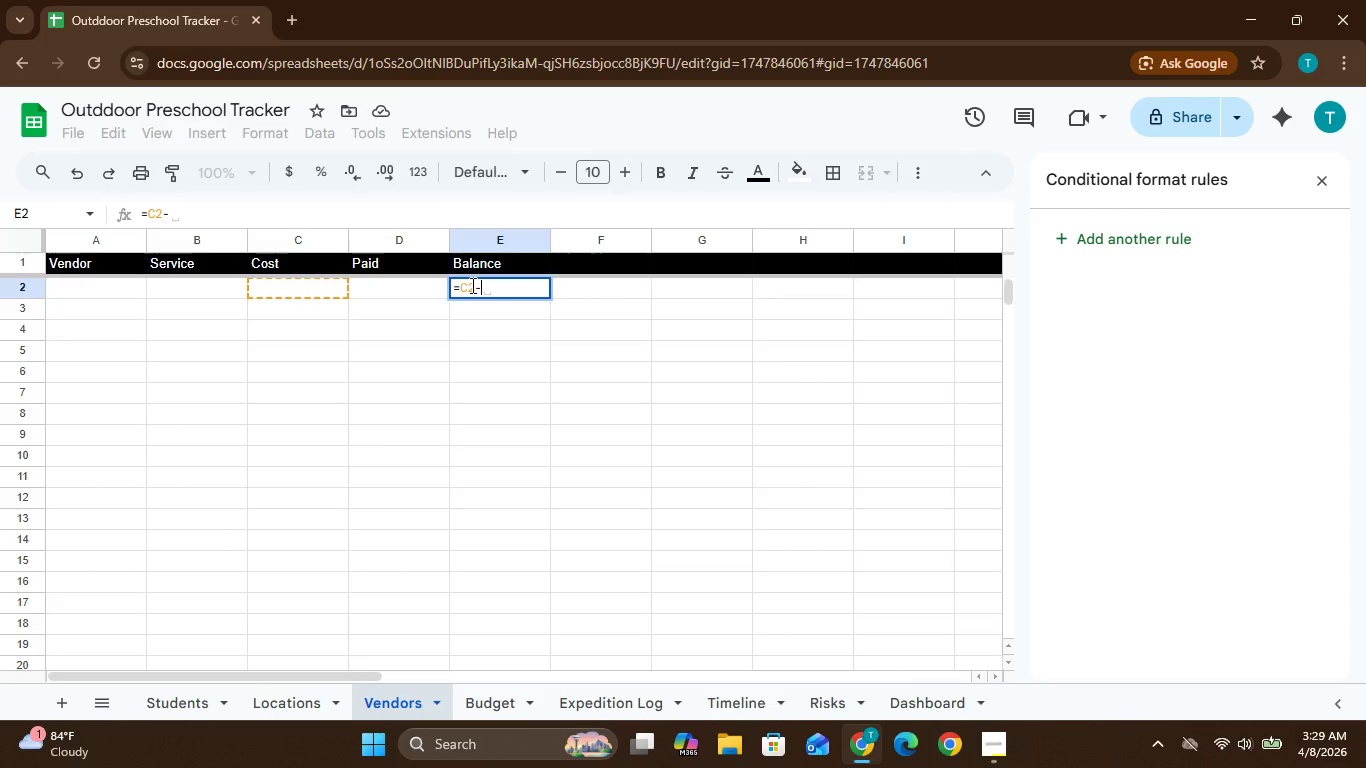 
type(D2)
 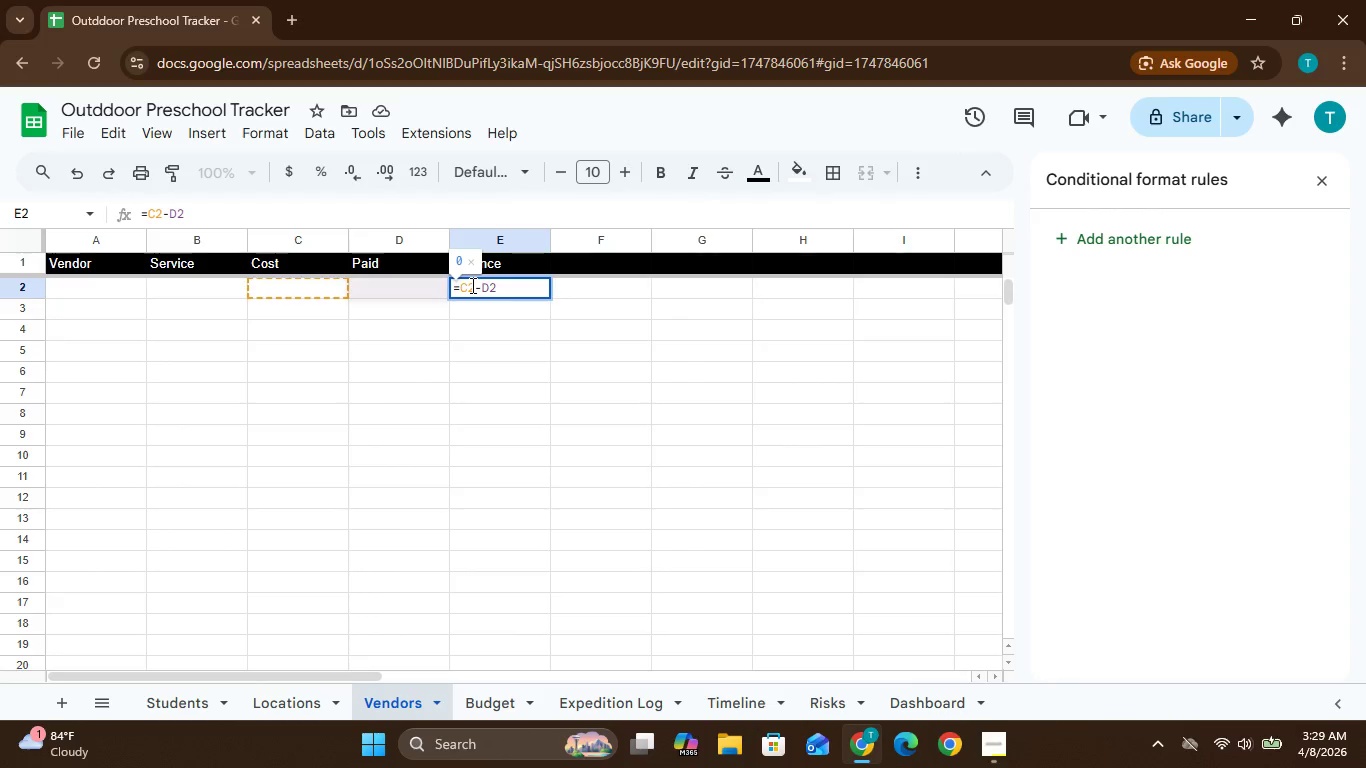 
wait(5.23)
 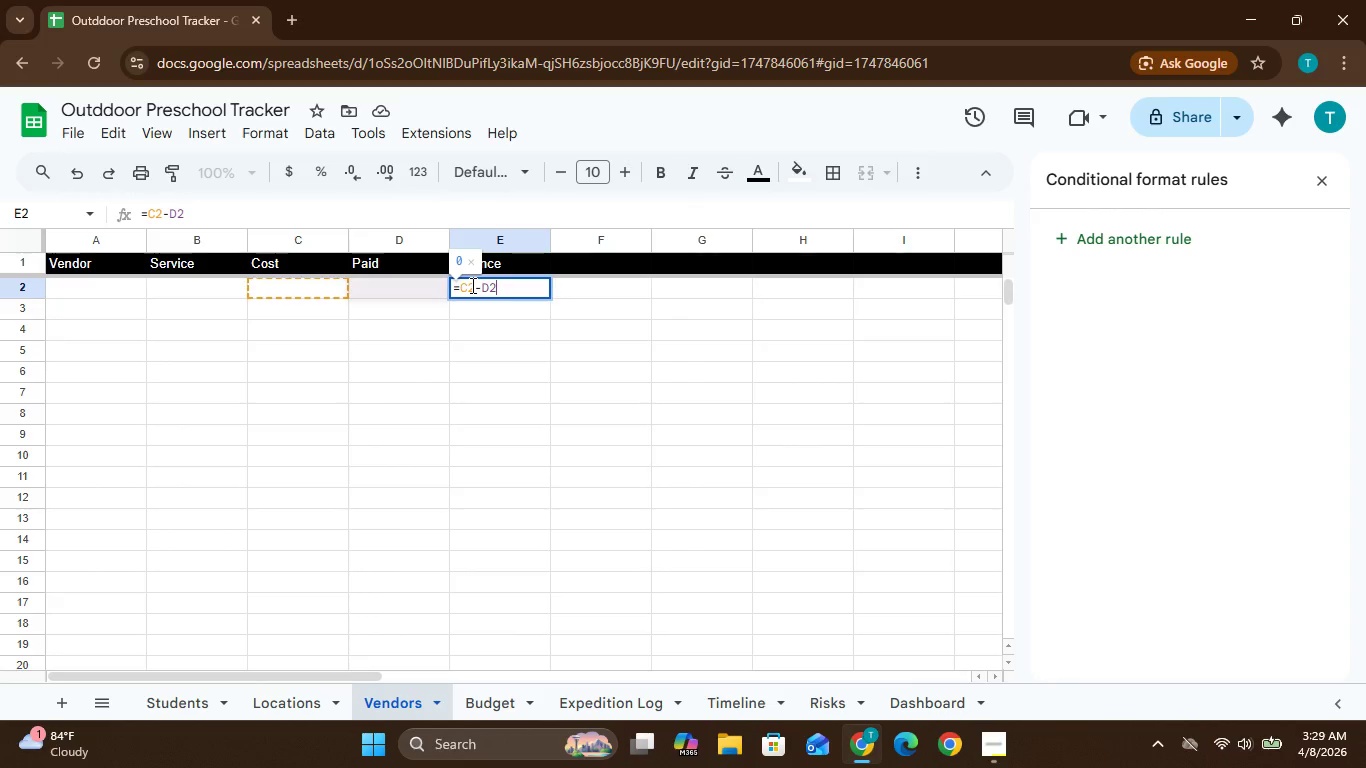 
key(Enter)
 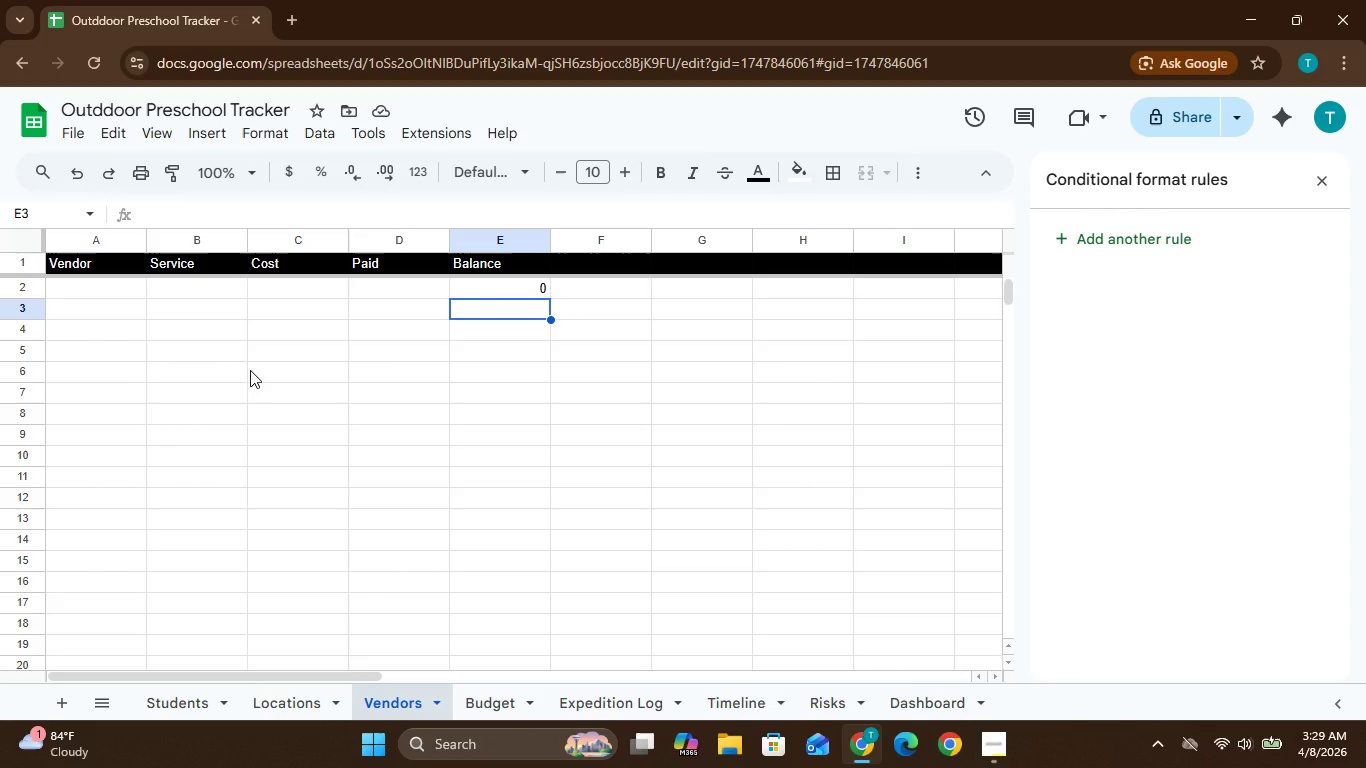 
wait(13.56)
 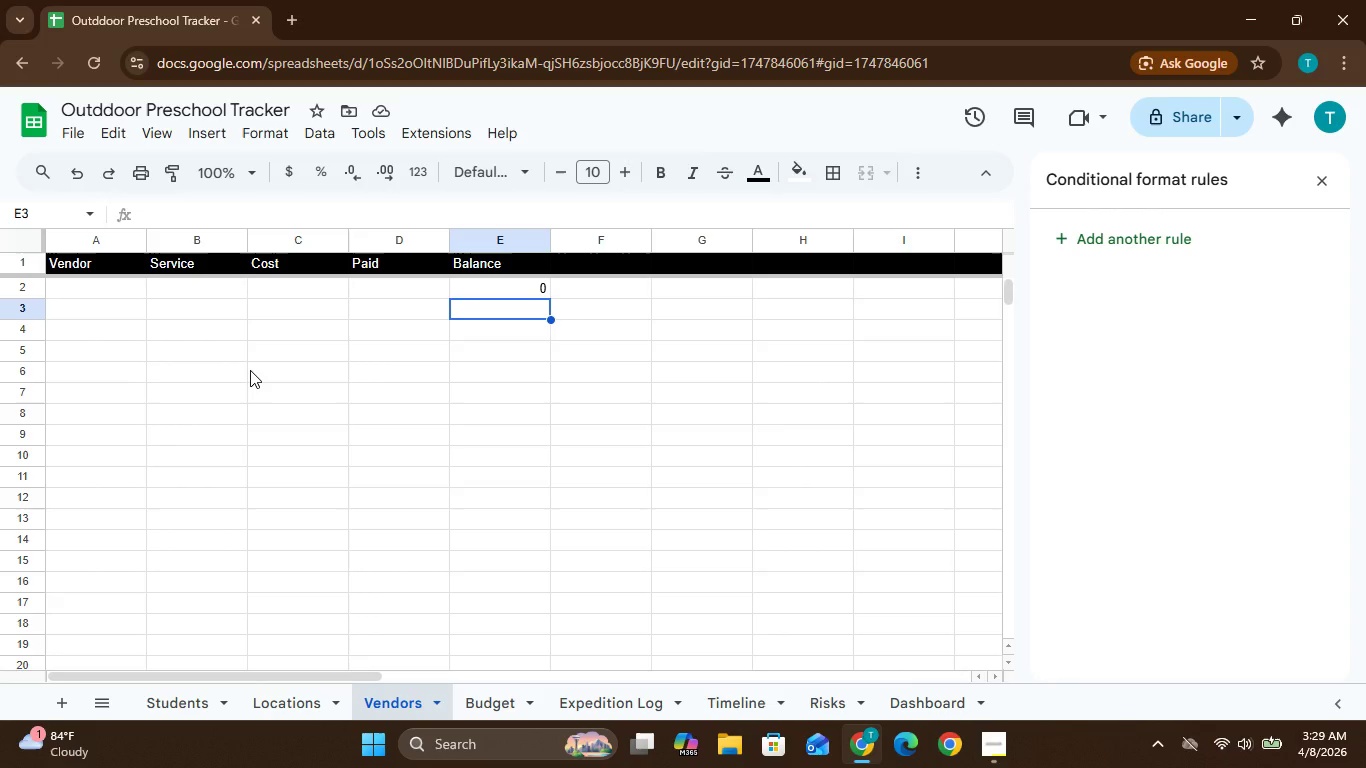 
left_click([736, 695])
 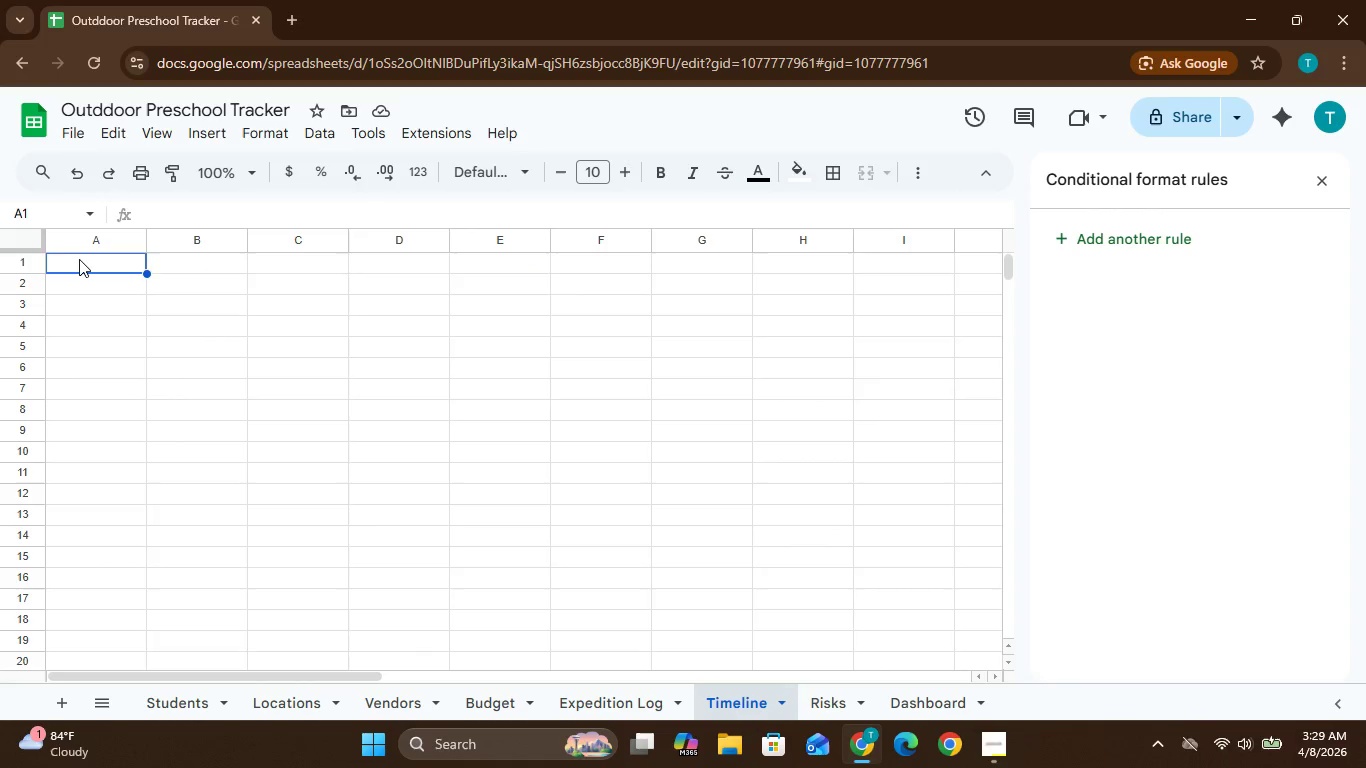 
double_click([79, 260])
 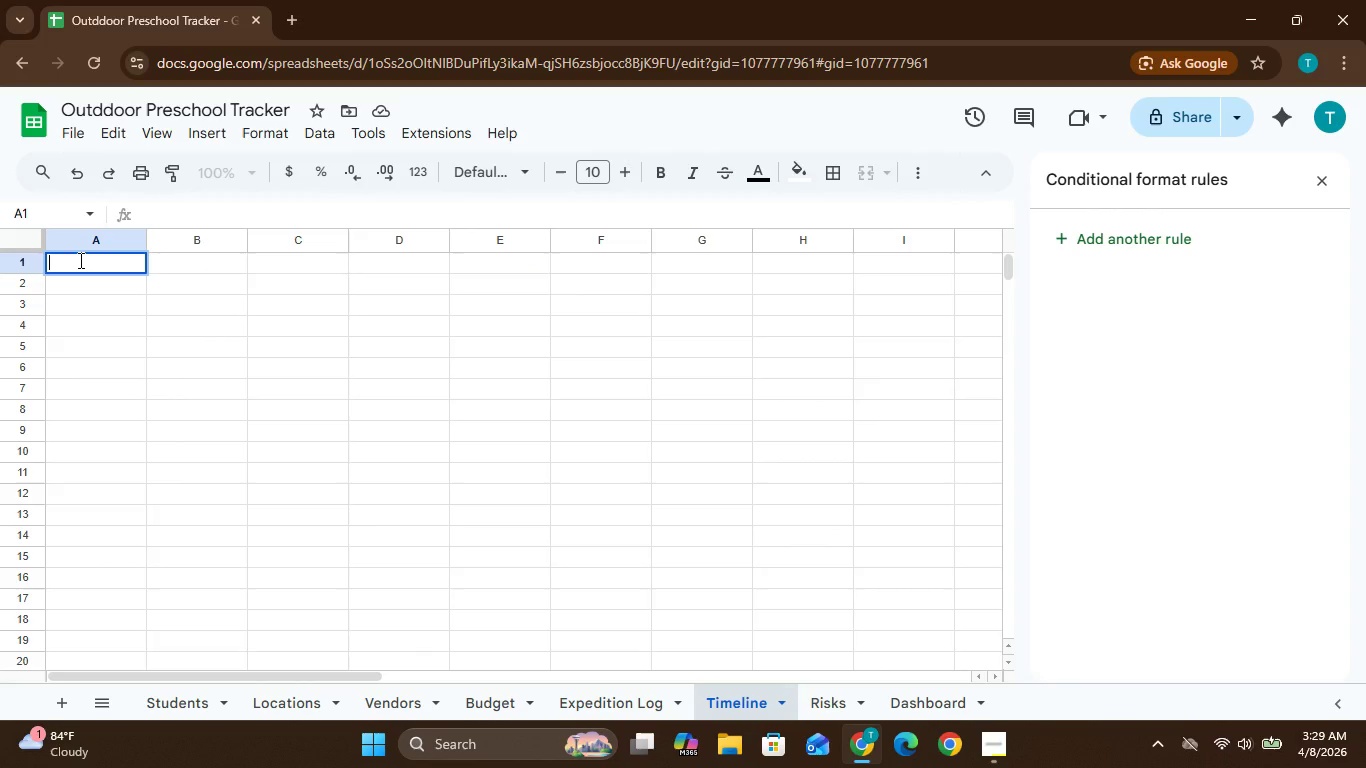 
hold_key(key=ShiftLeft, duration=1.06)
 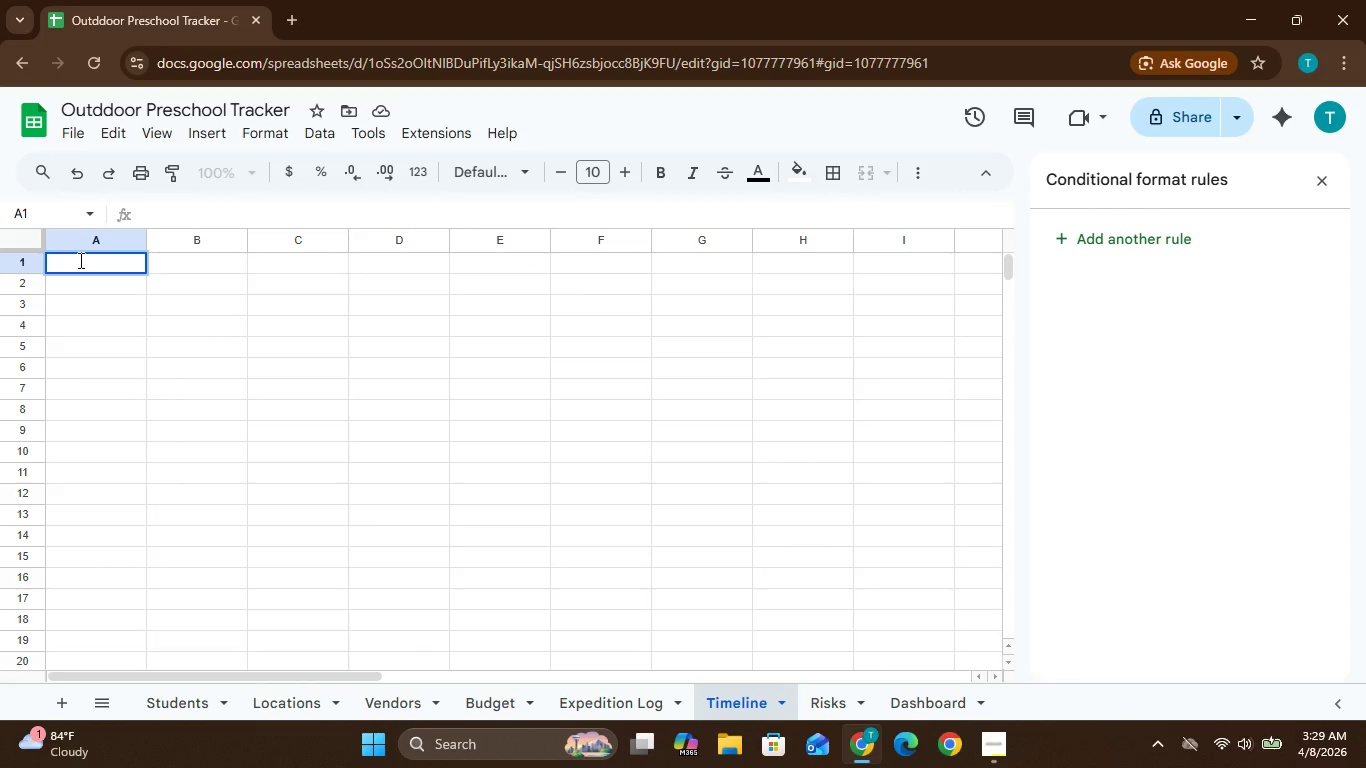 
type(Task)
 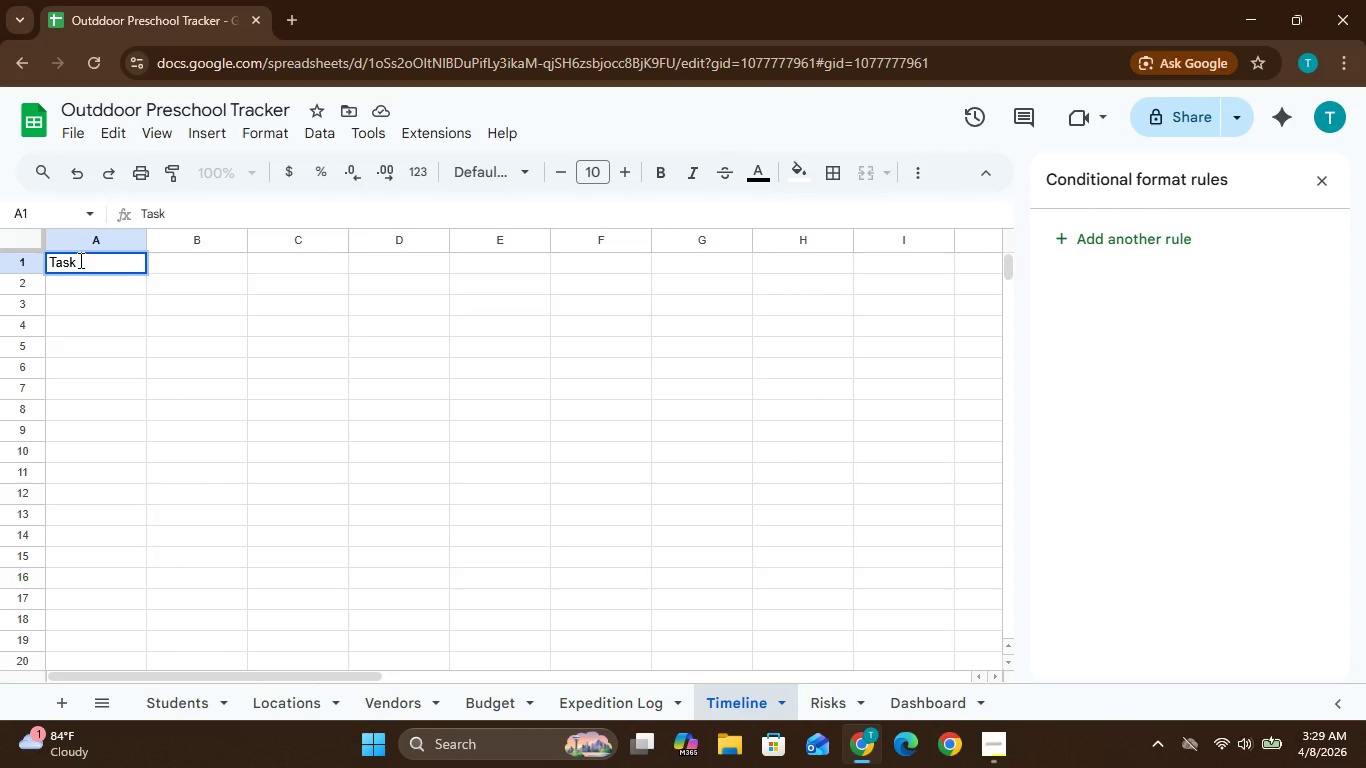 
key(Tab)
 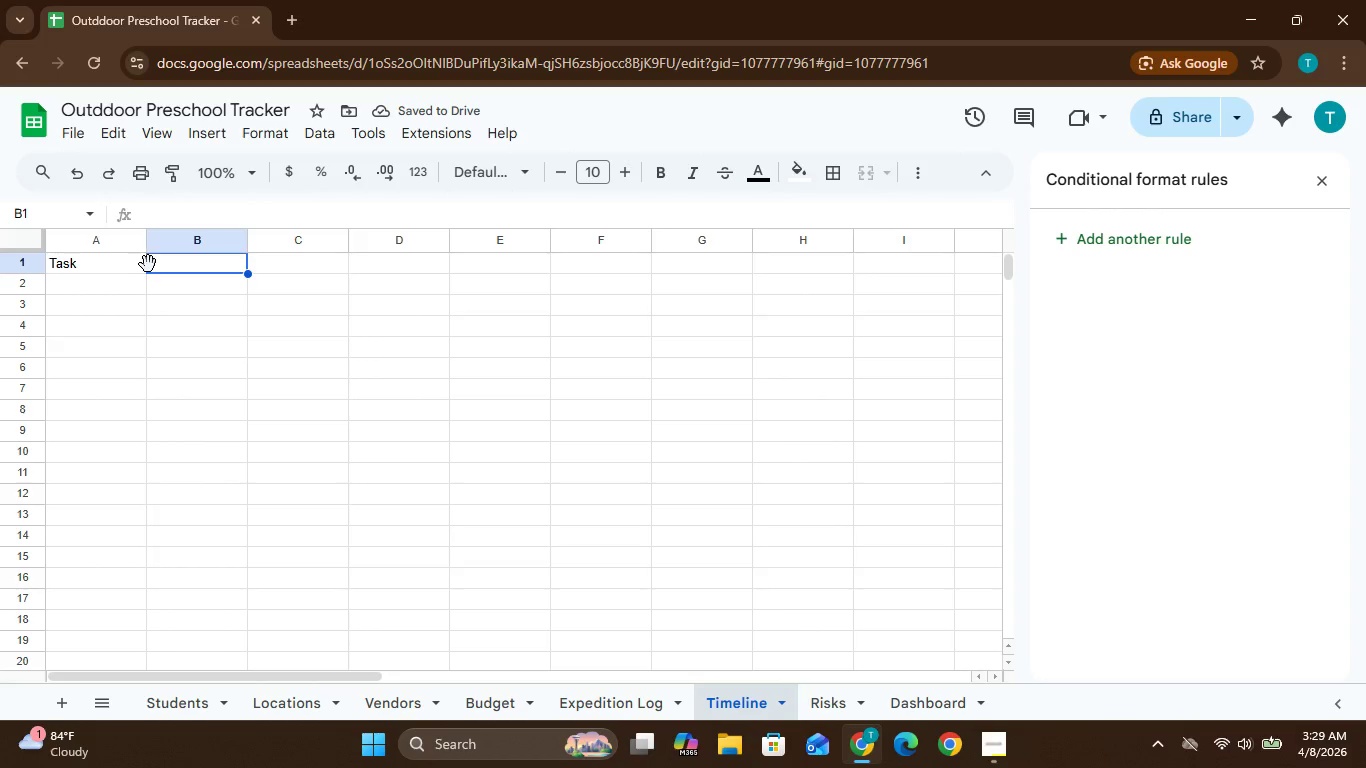 
double_click([167, 262])
 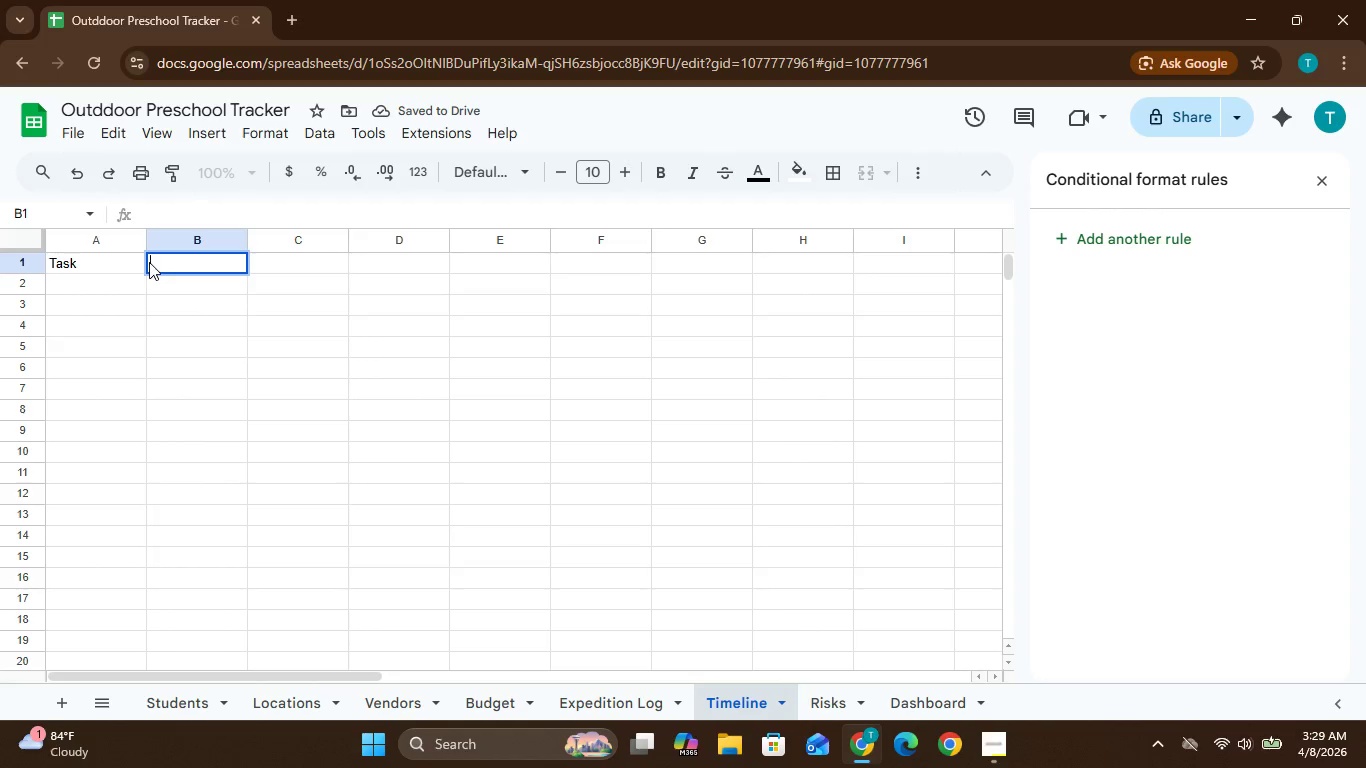 
type(Start S)
key(Backspace)
type(Day)
key(Backspace)
type(te)
 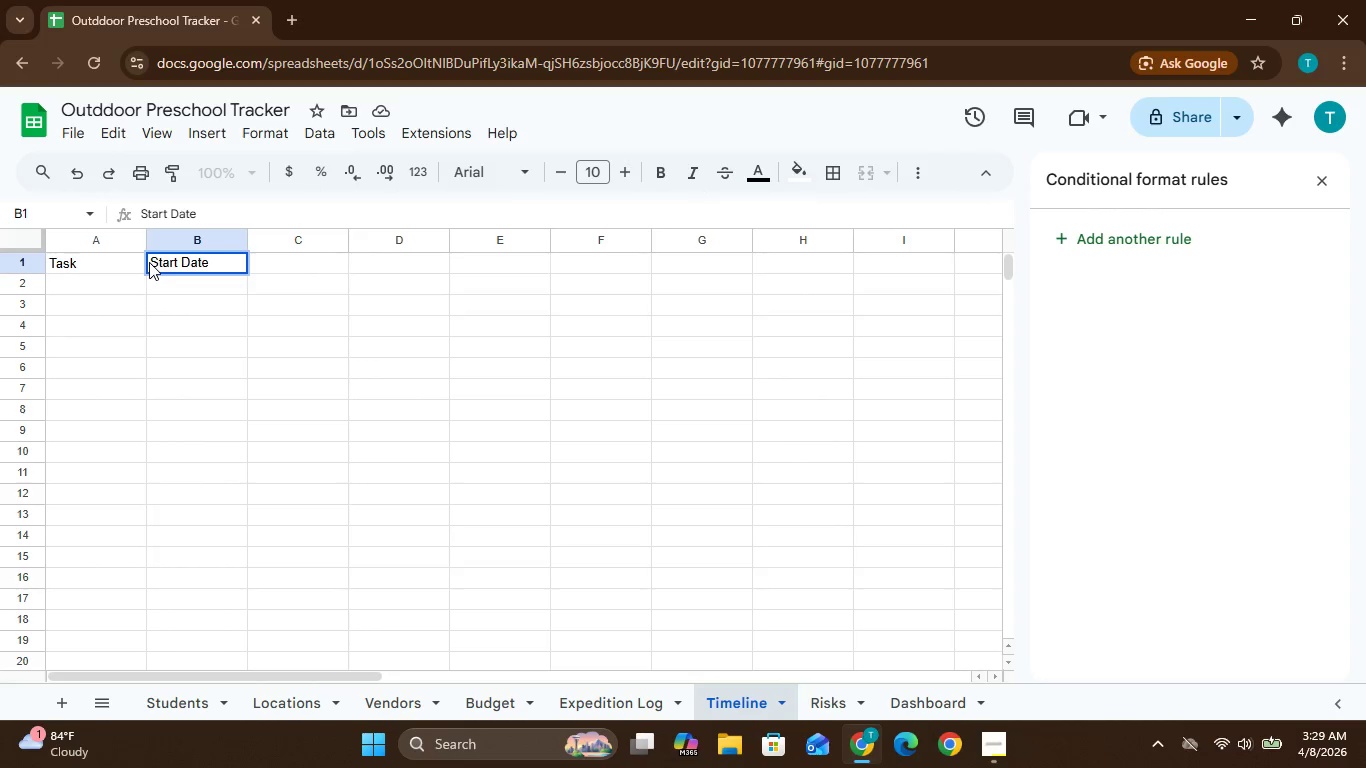 
wait(8.94)
 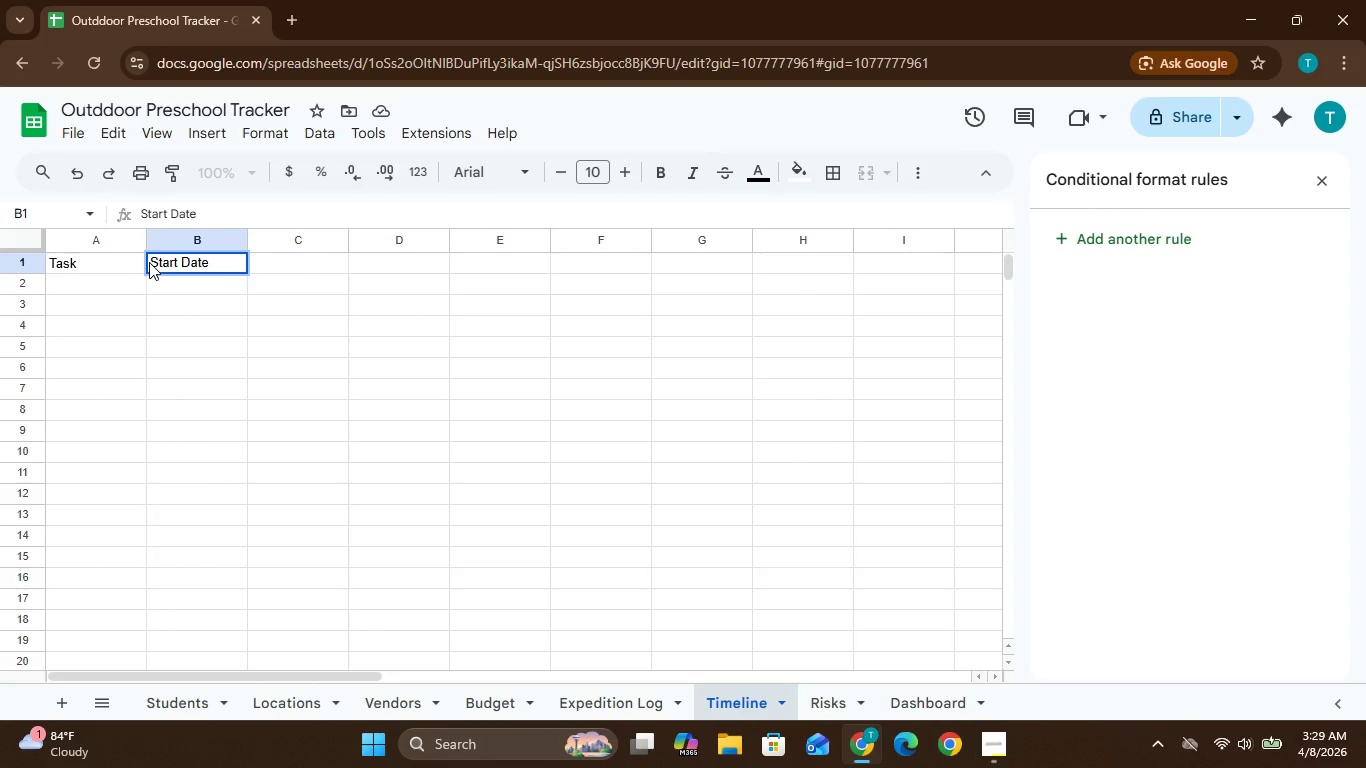 
key(Tab)
type(End Date)
 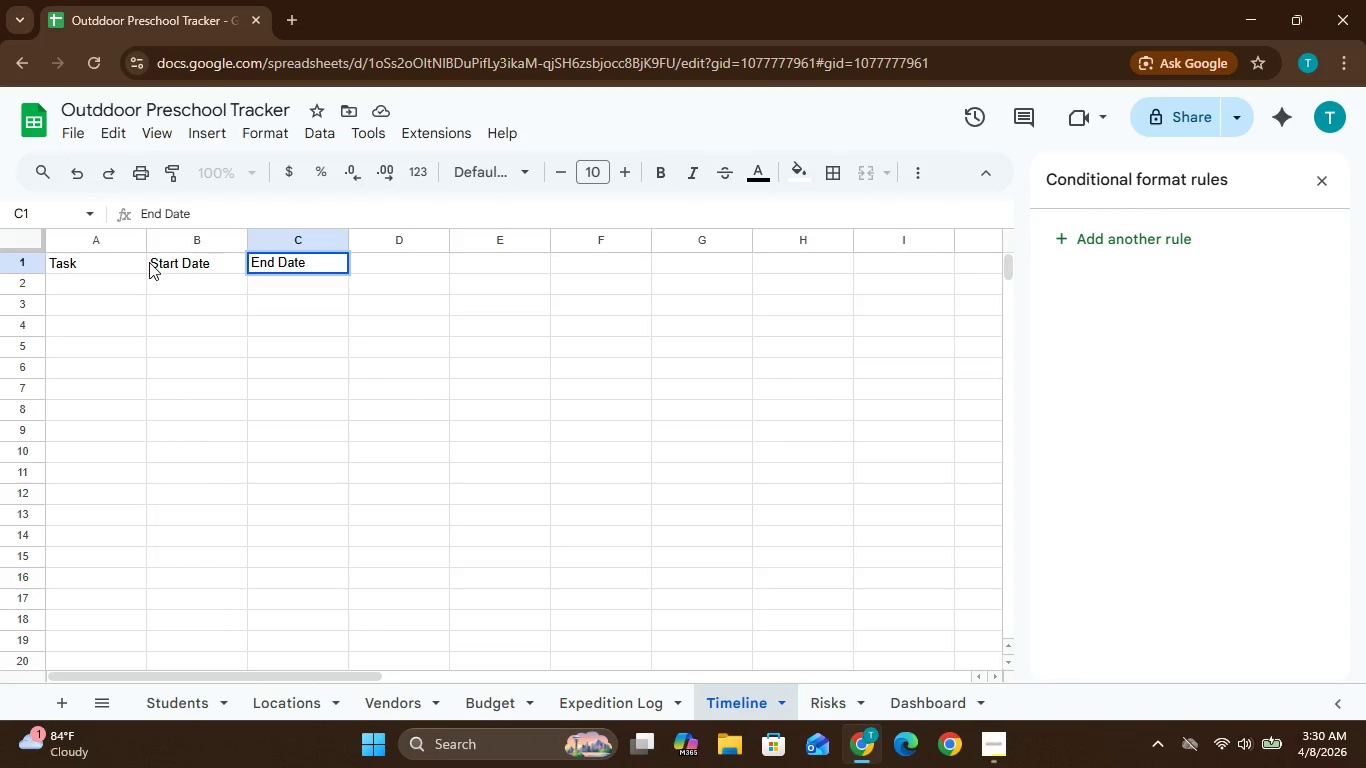 
wait(10.69)
 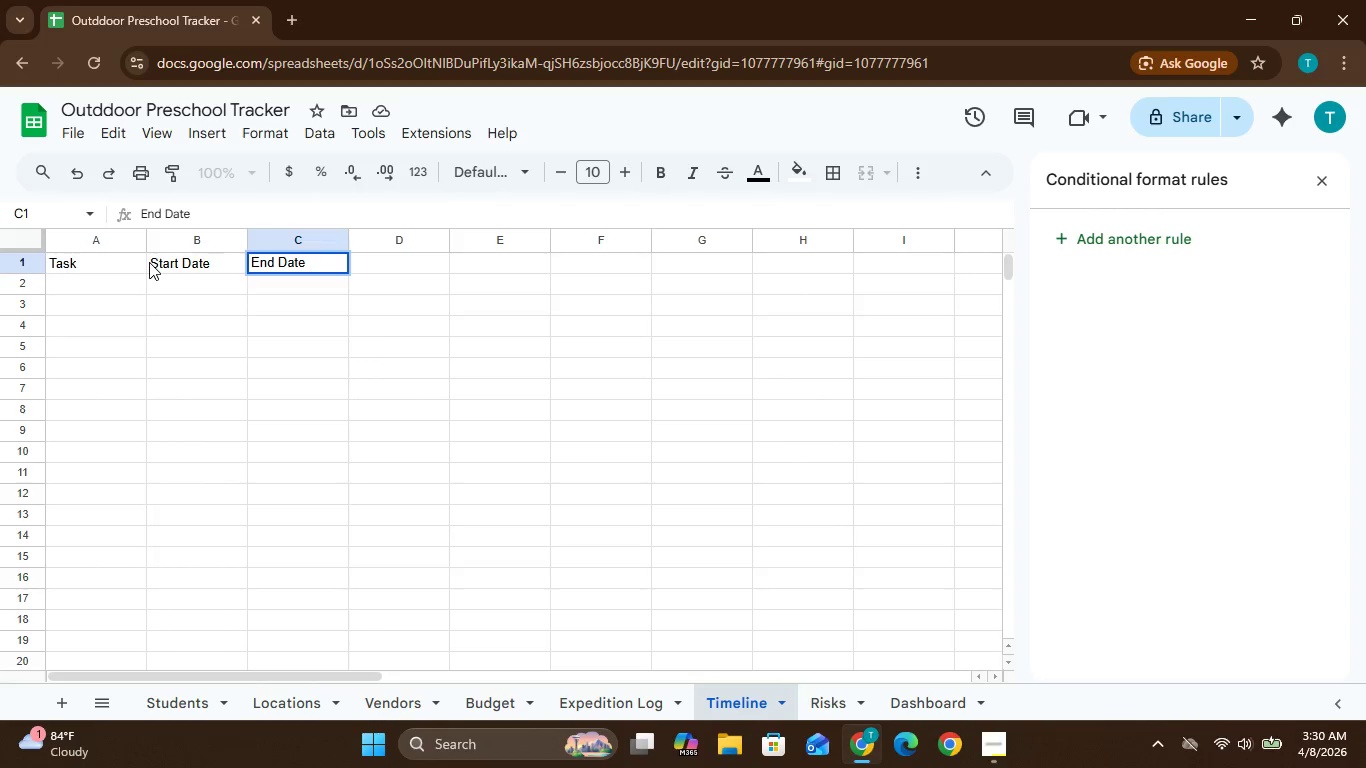 
key(Tab)
type(Duration)
 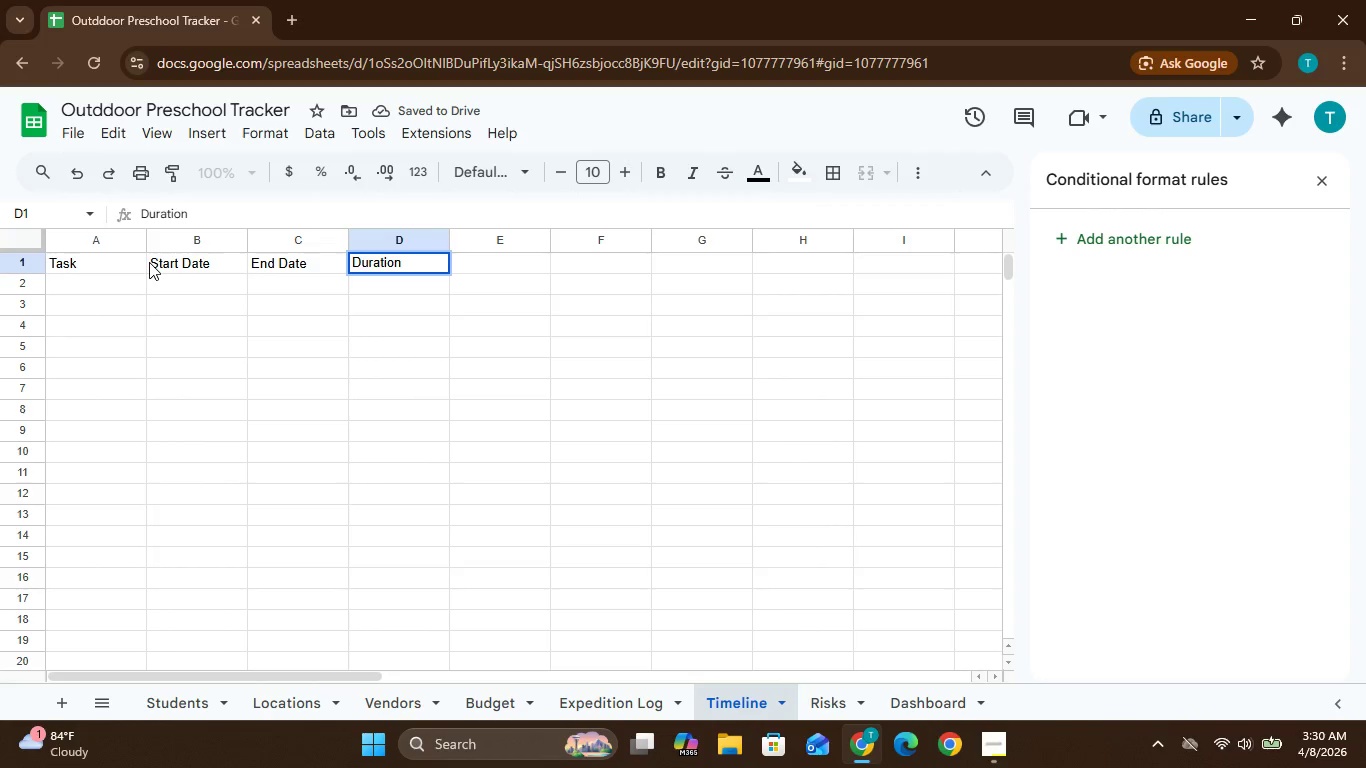 
wait(8.48)
 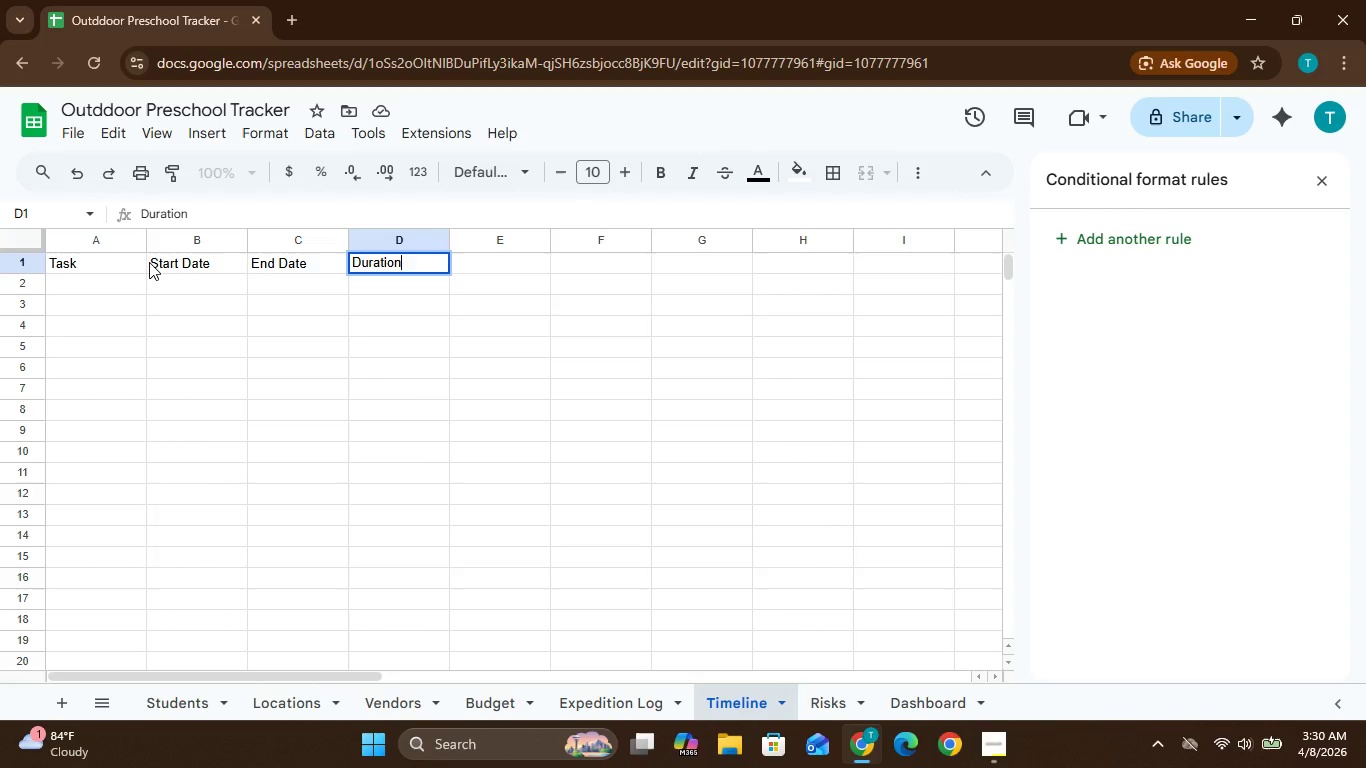 
left_click([299, 327])
 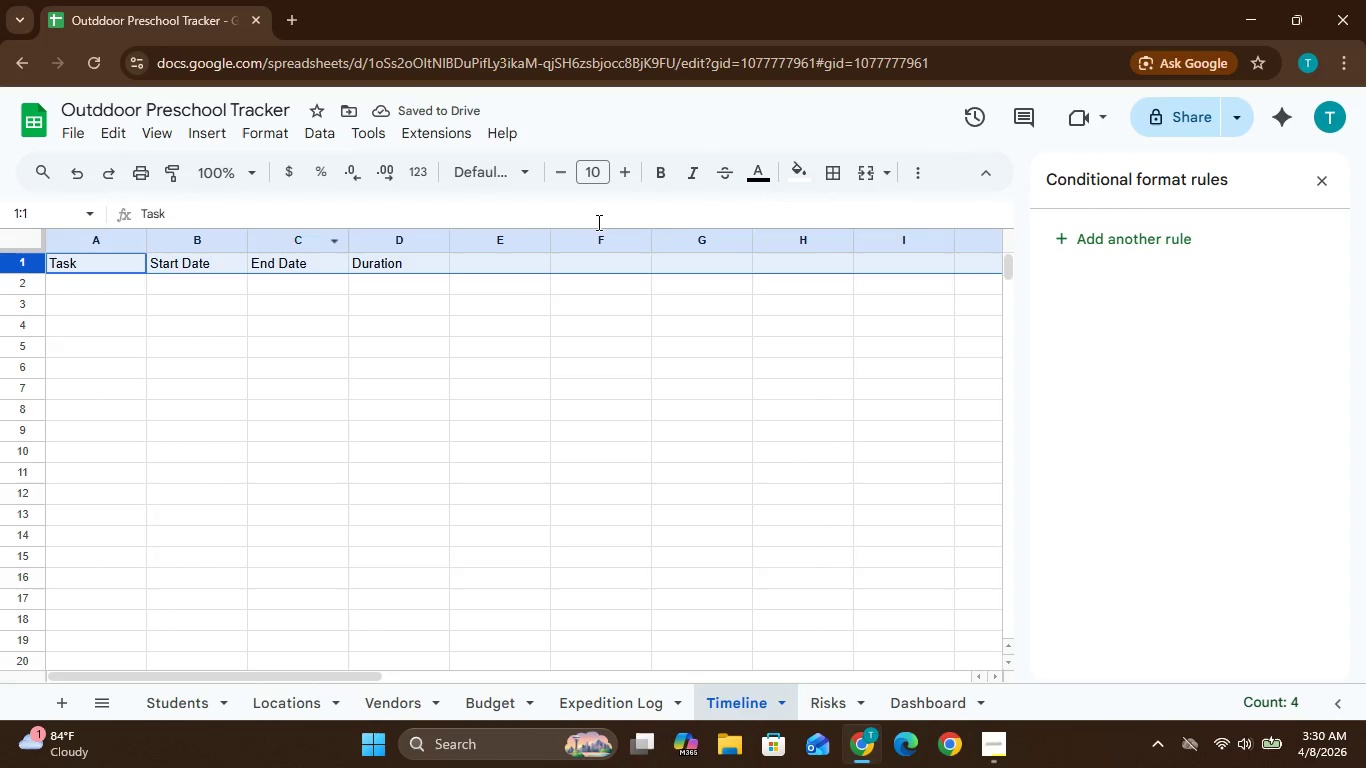 
mouse_move([790, 194])
 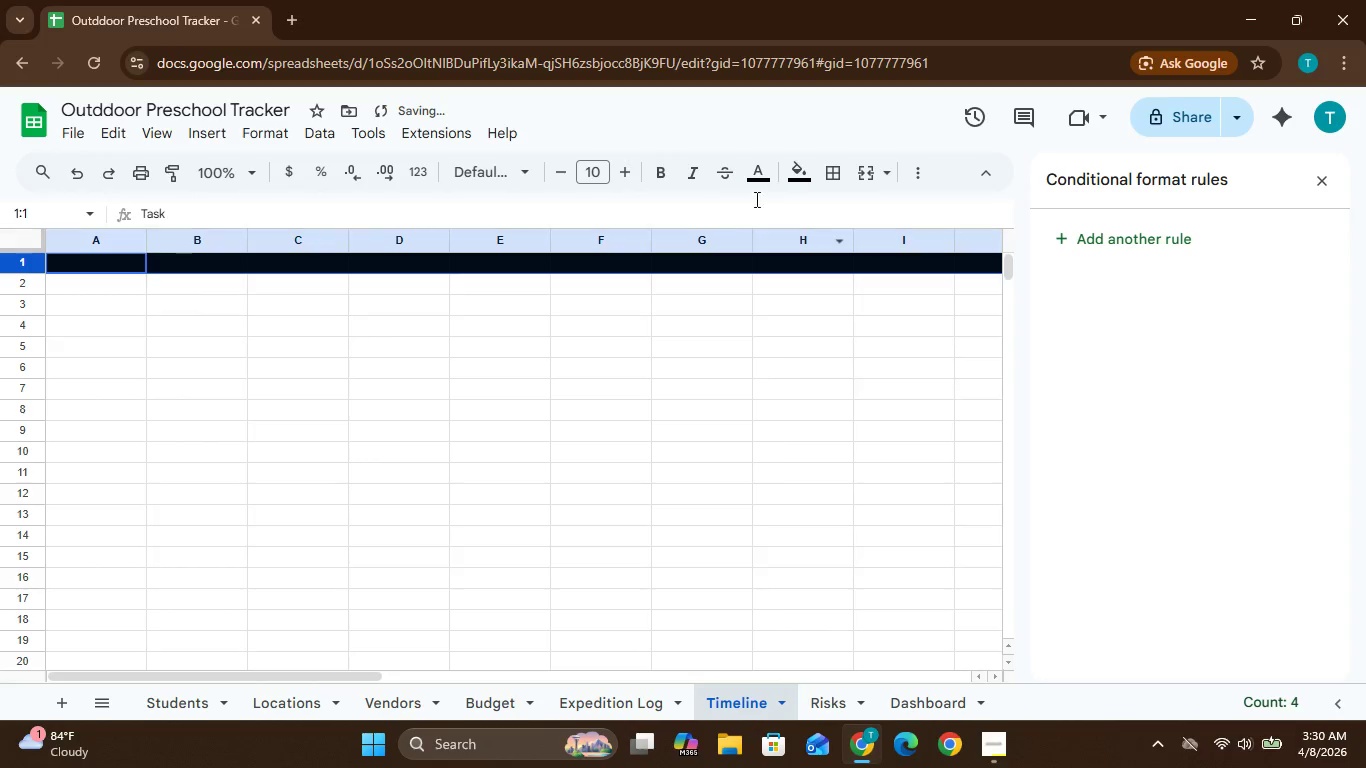 
left_click([751, 176])
 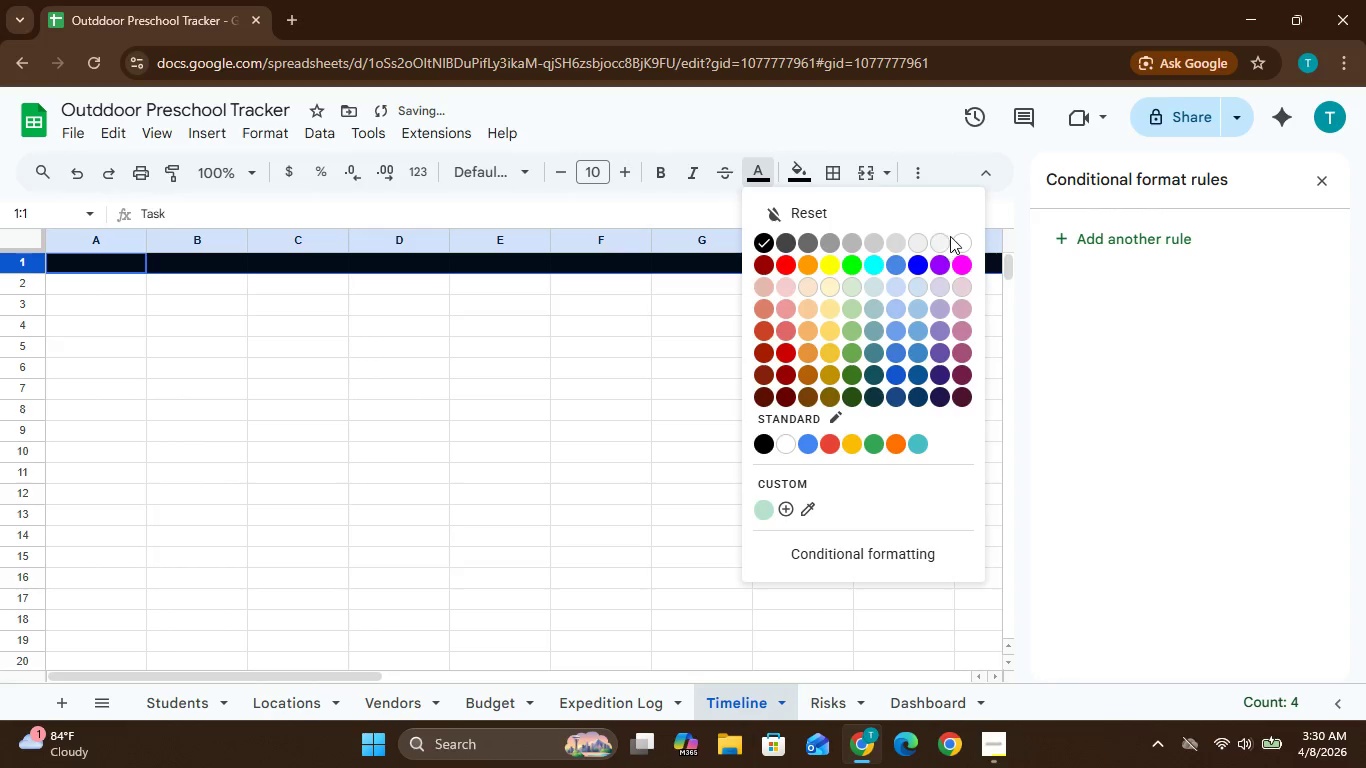 
left_click([964, 245])
 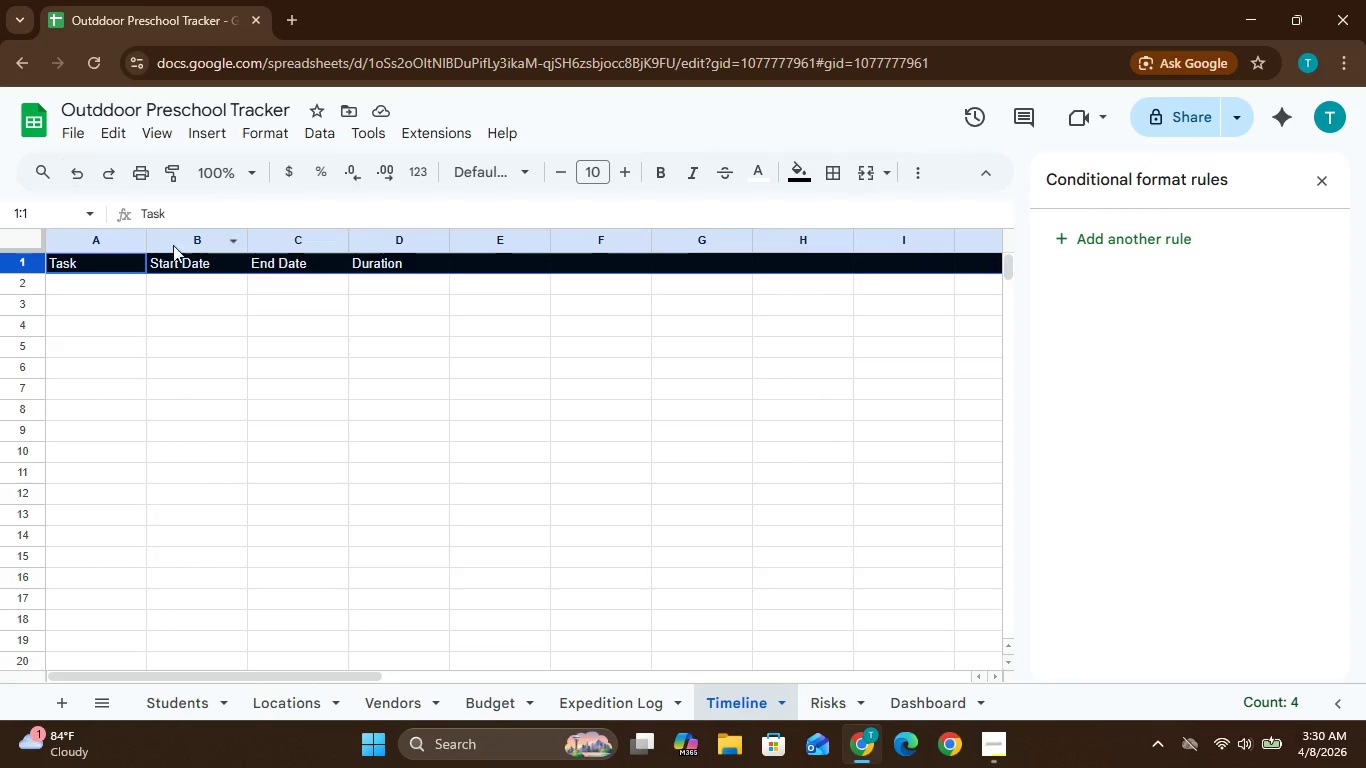 
wait(13.69)
 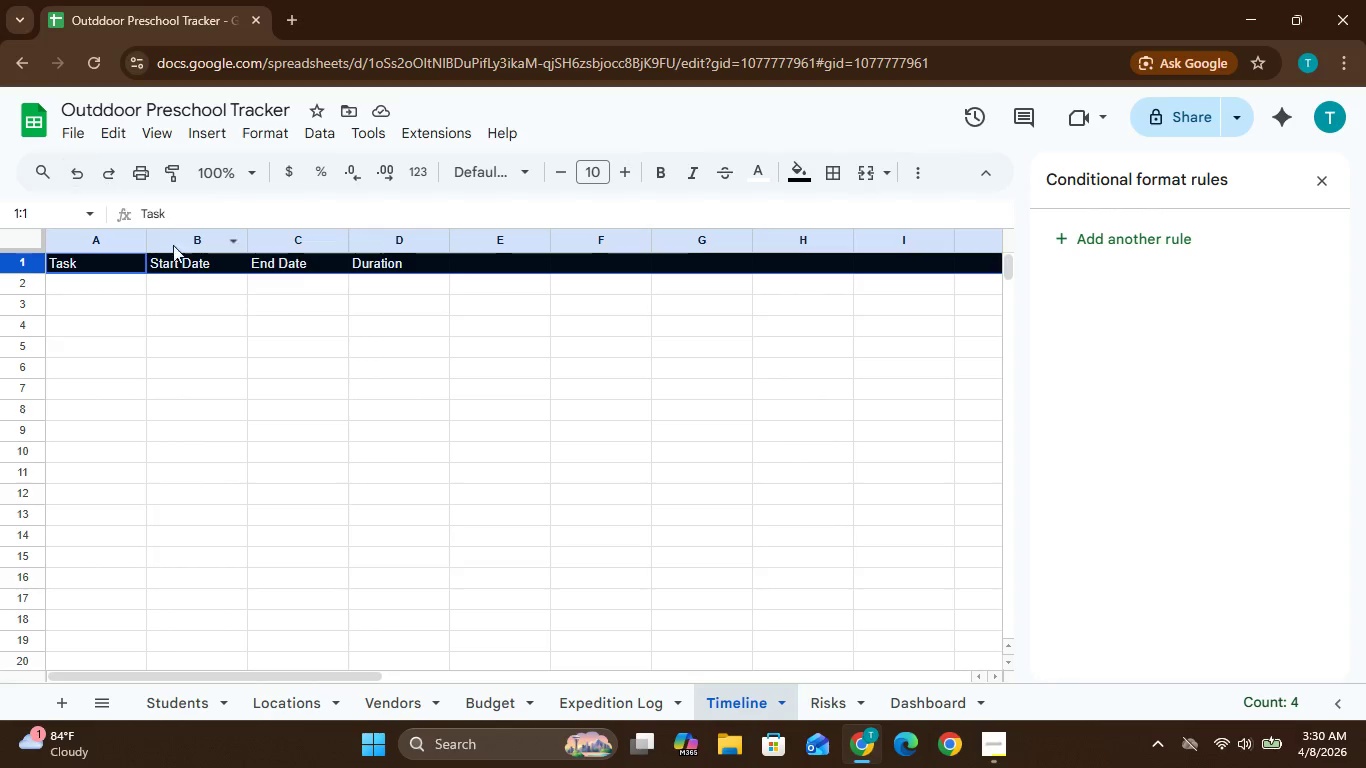 
left_click([99, 286])
 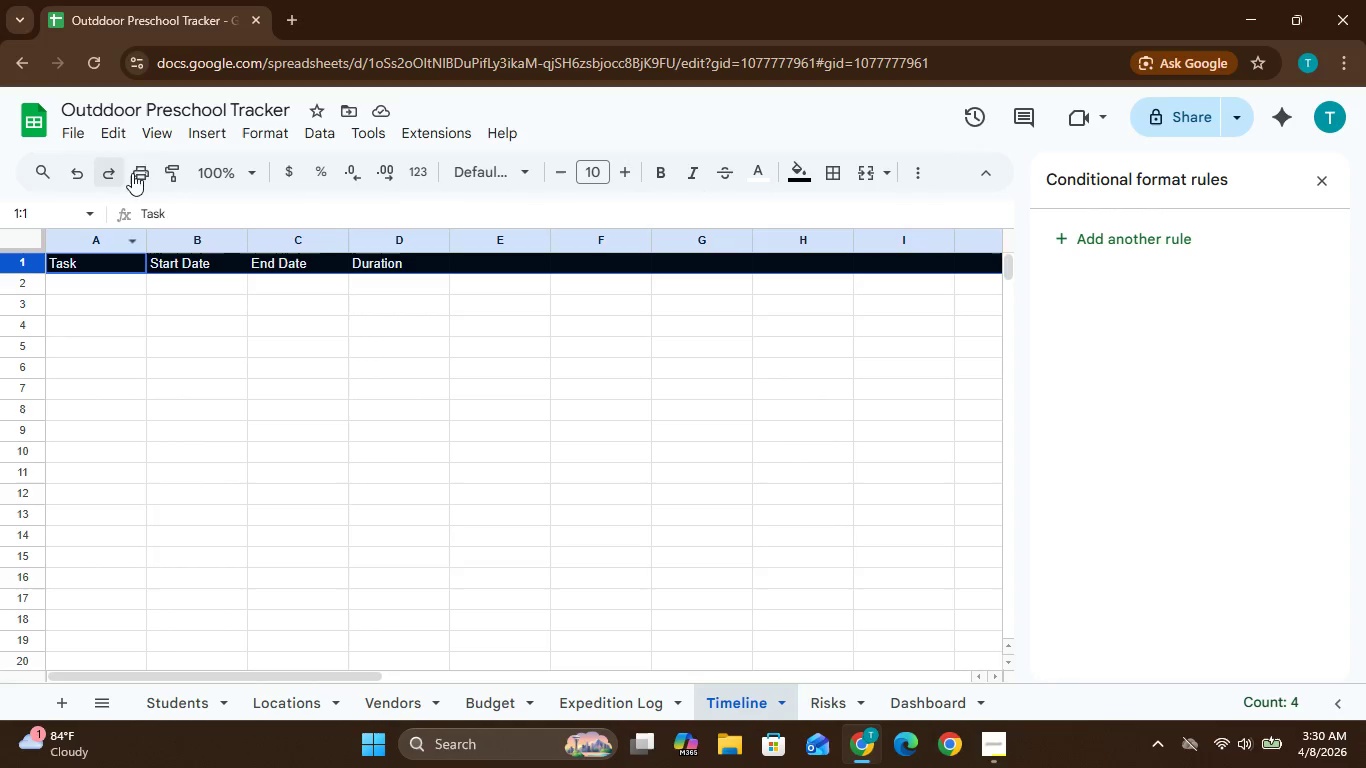 
left_click([149, 134])
 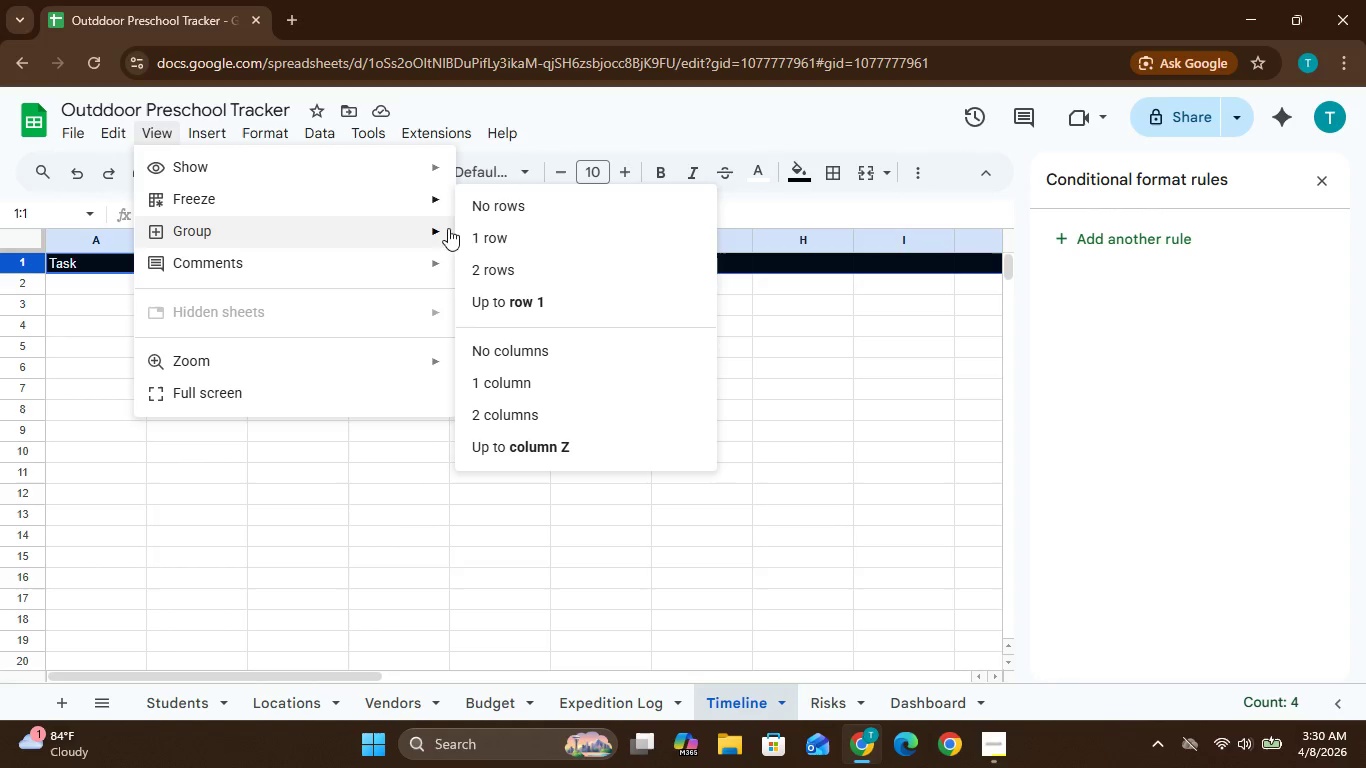 
left_click([528, 237])
 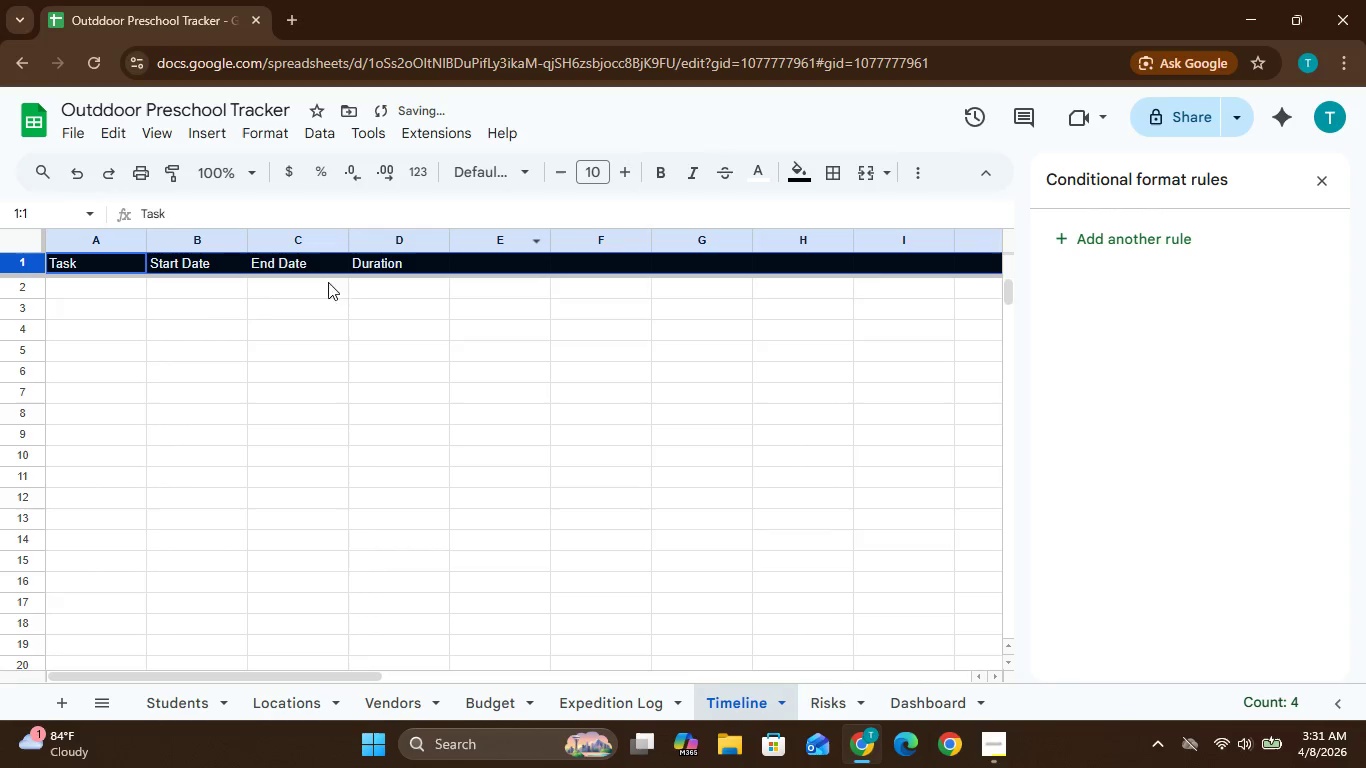 
left_click([181, 313])
 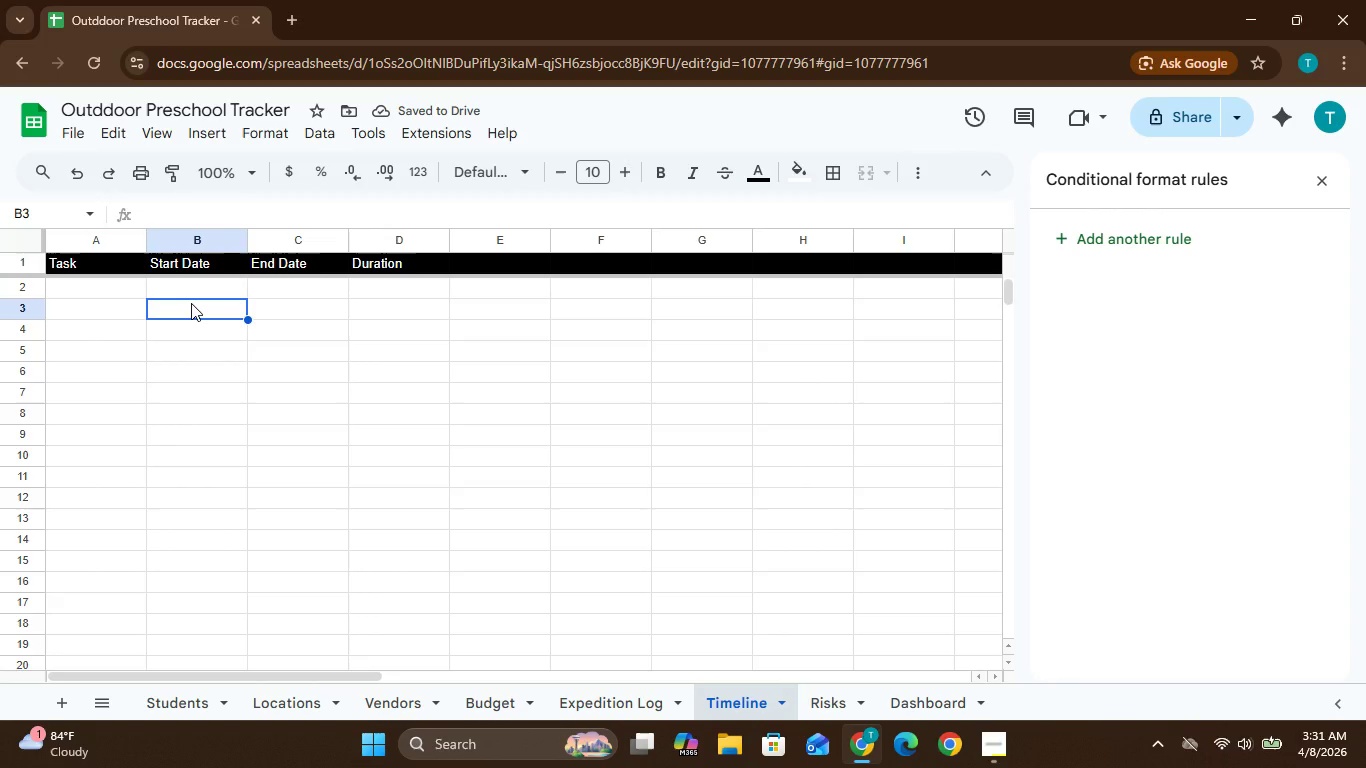 
wait(8.14)
 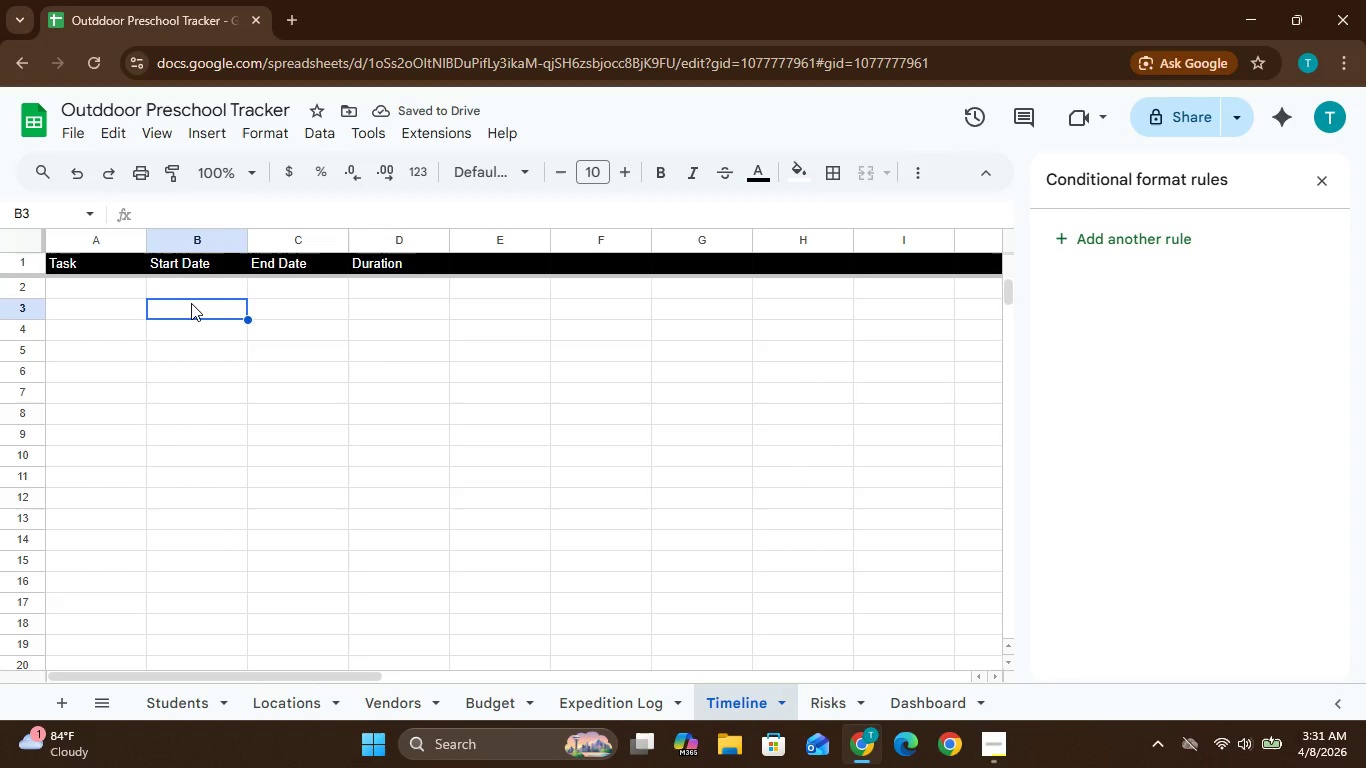 
double_click([103, 289])
 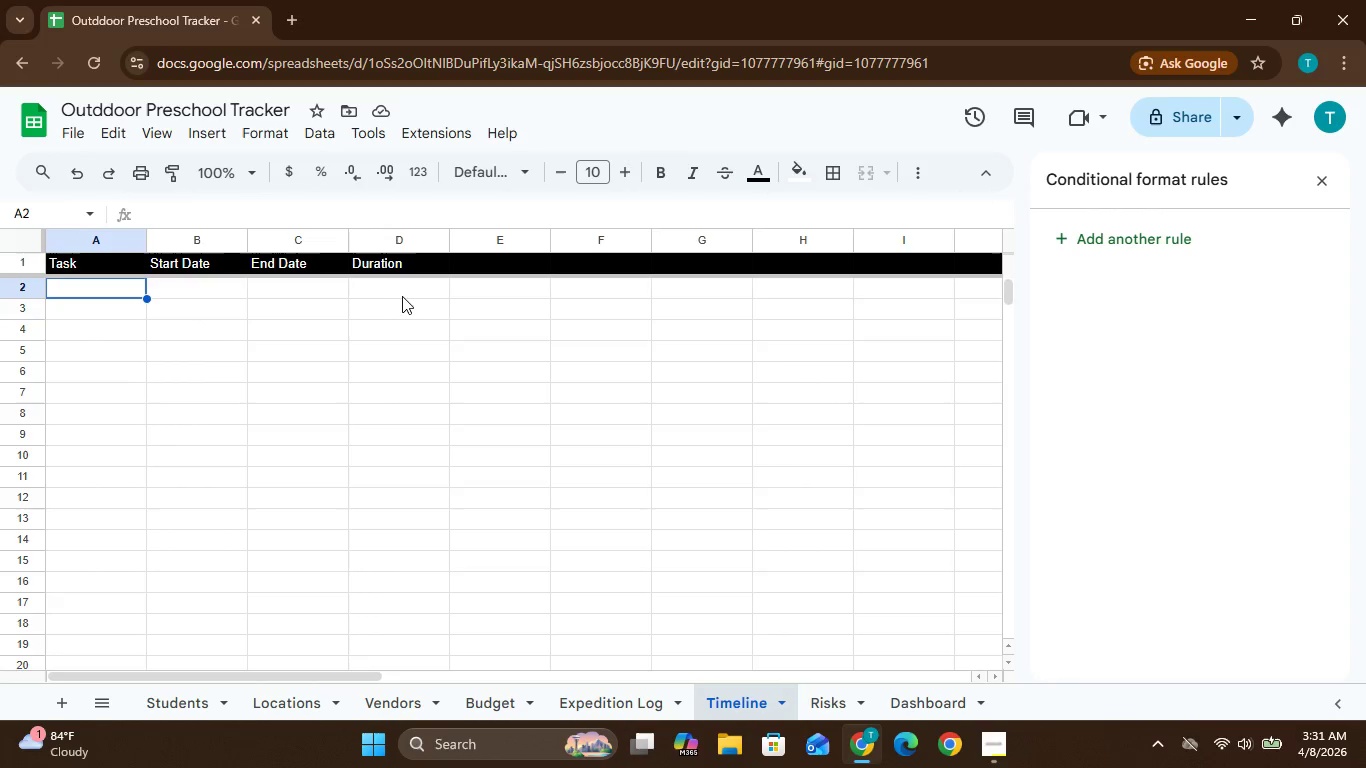 
double_click([394, 290])
 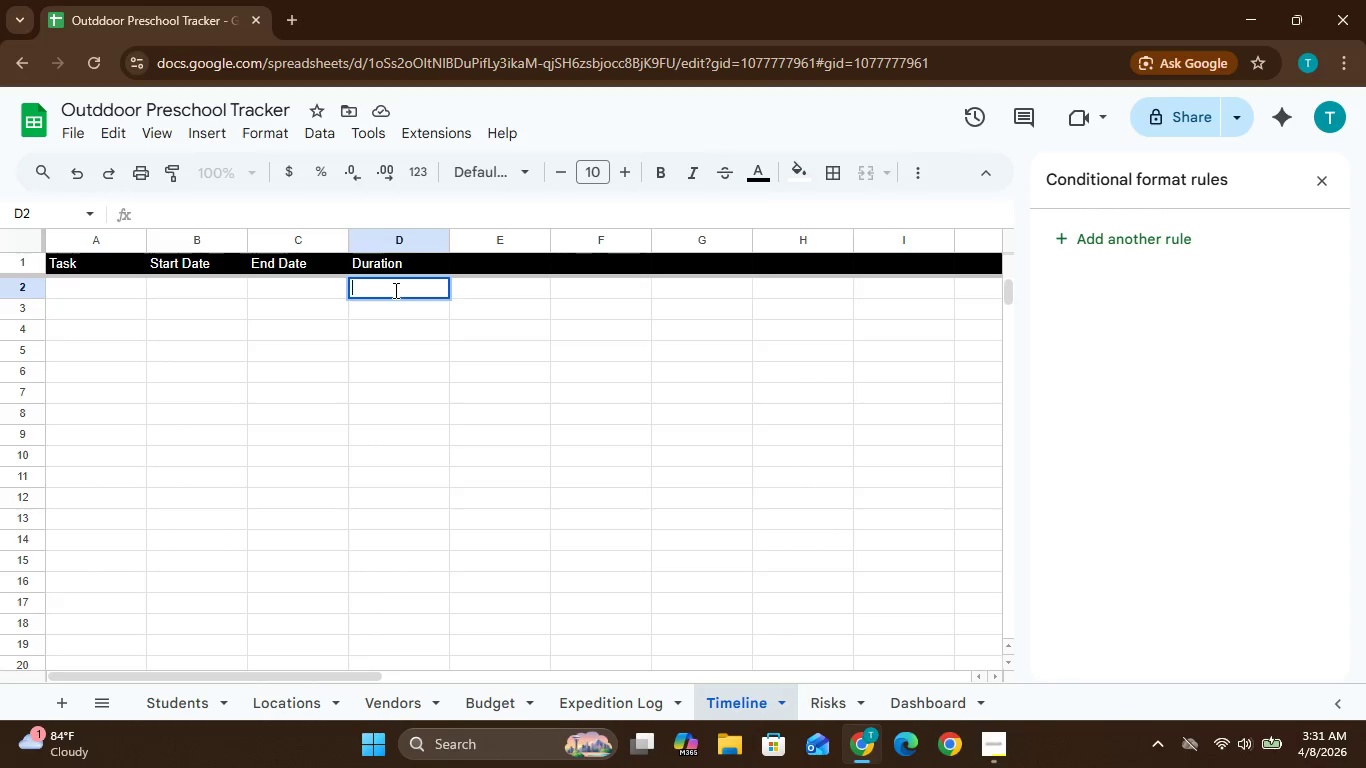 
type(=C2)
 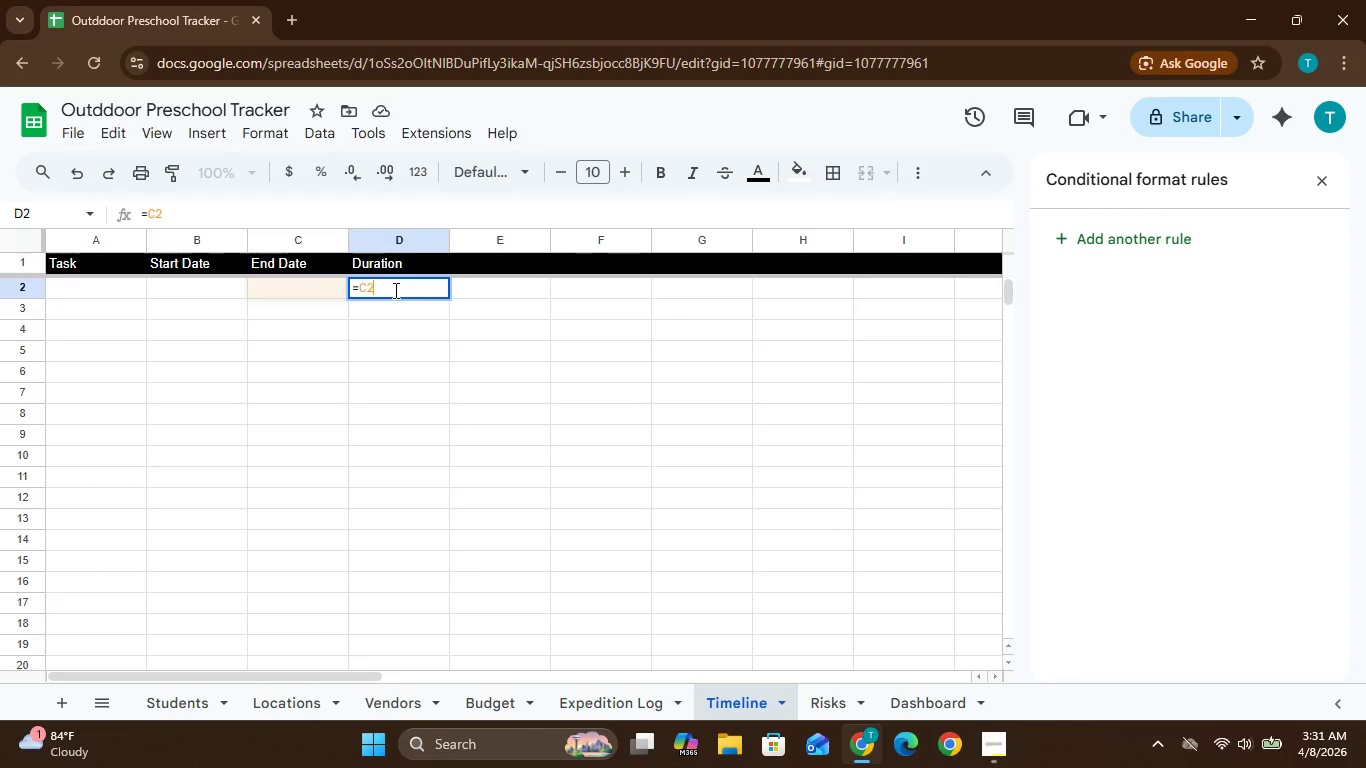 
type(-B2)
 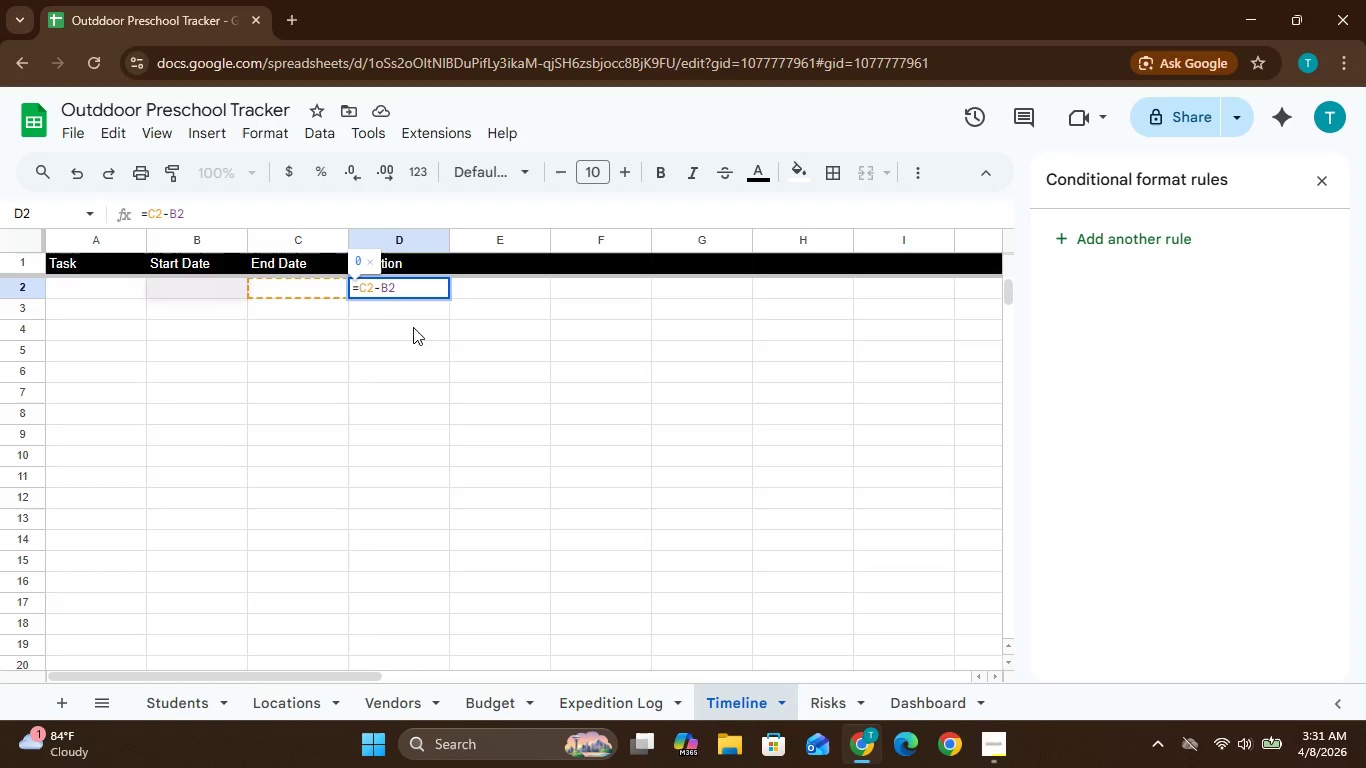 
key(Enter)
 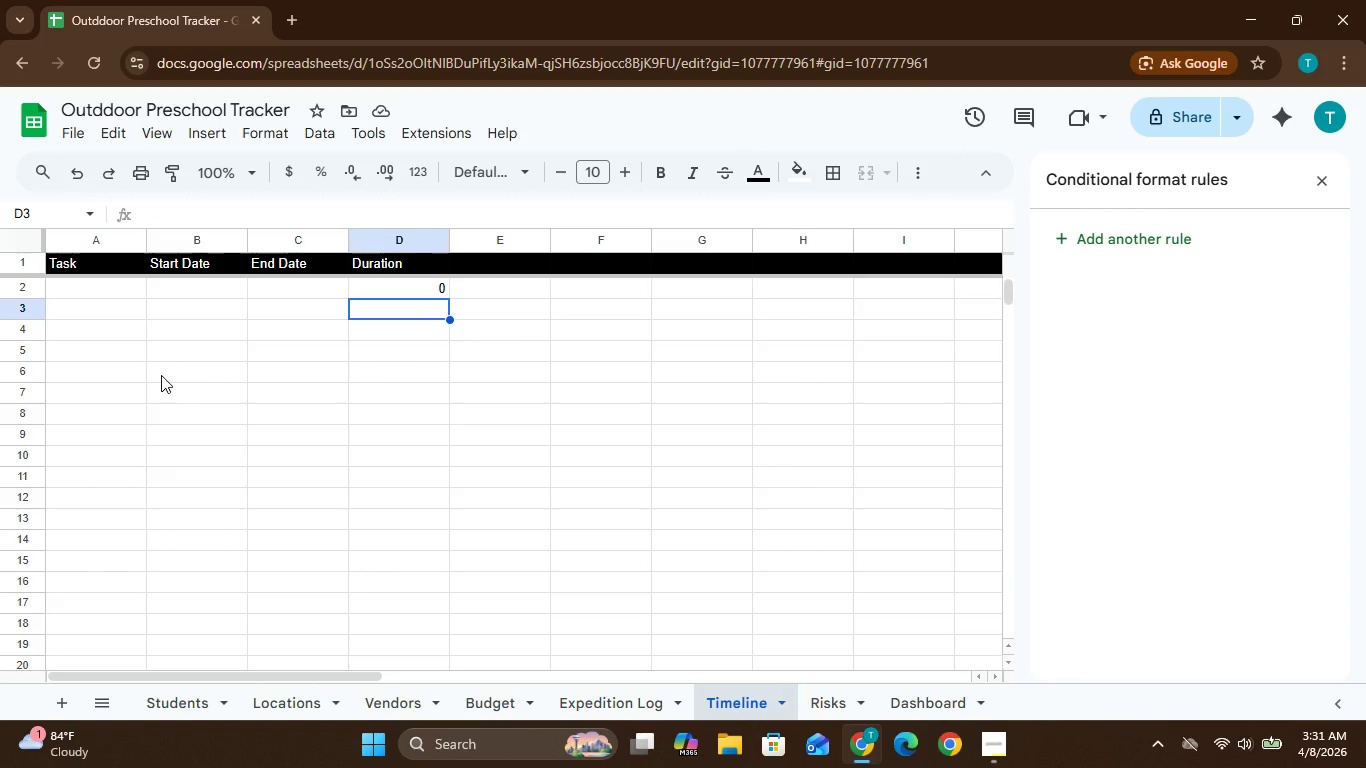 
wait(11.11)
 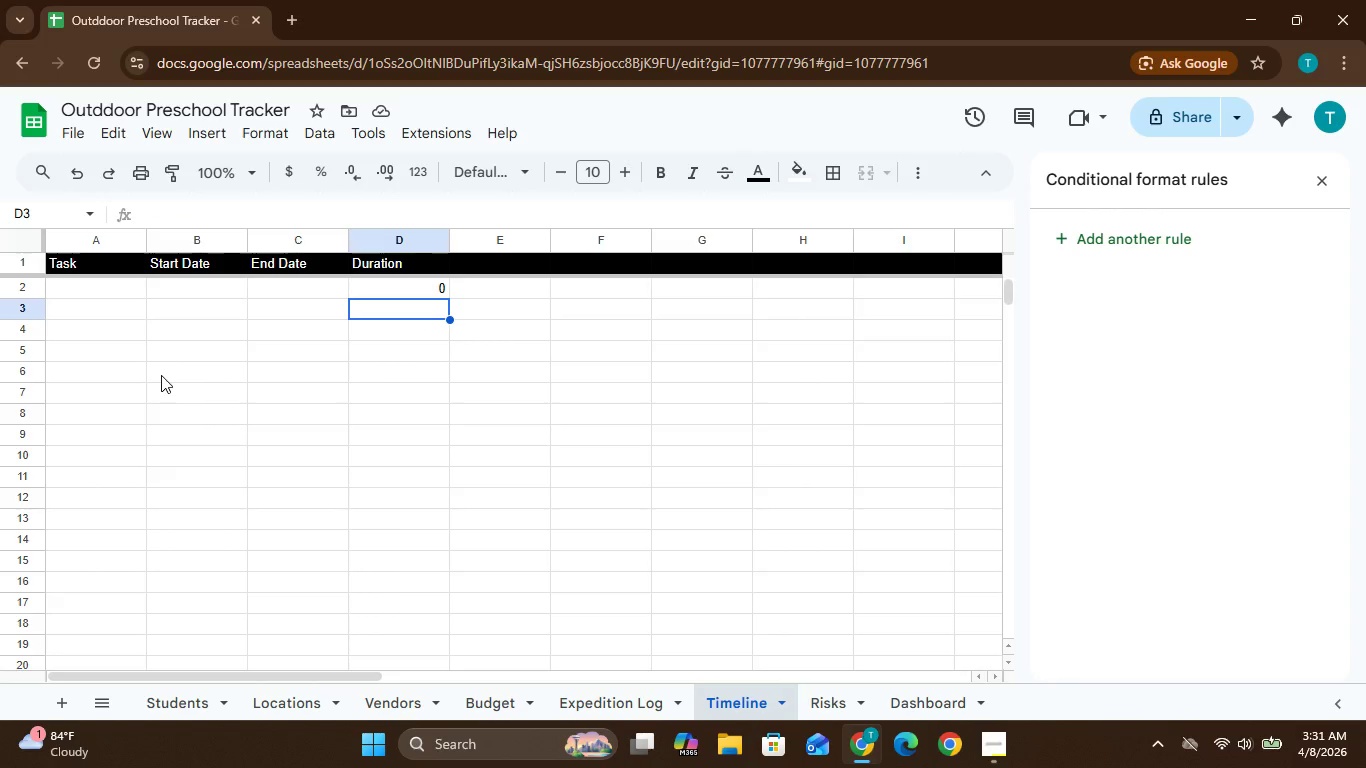 
left_click([181, 406])
 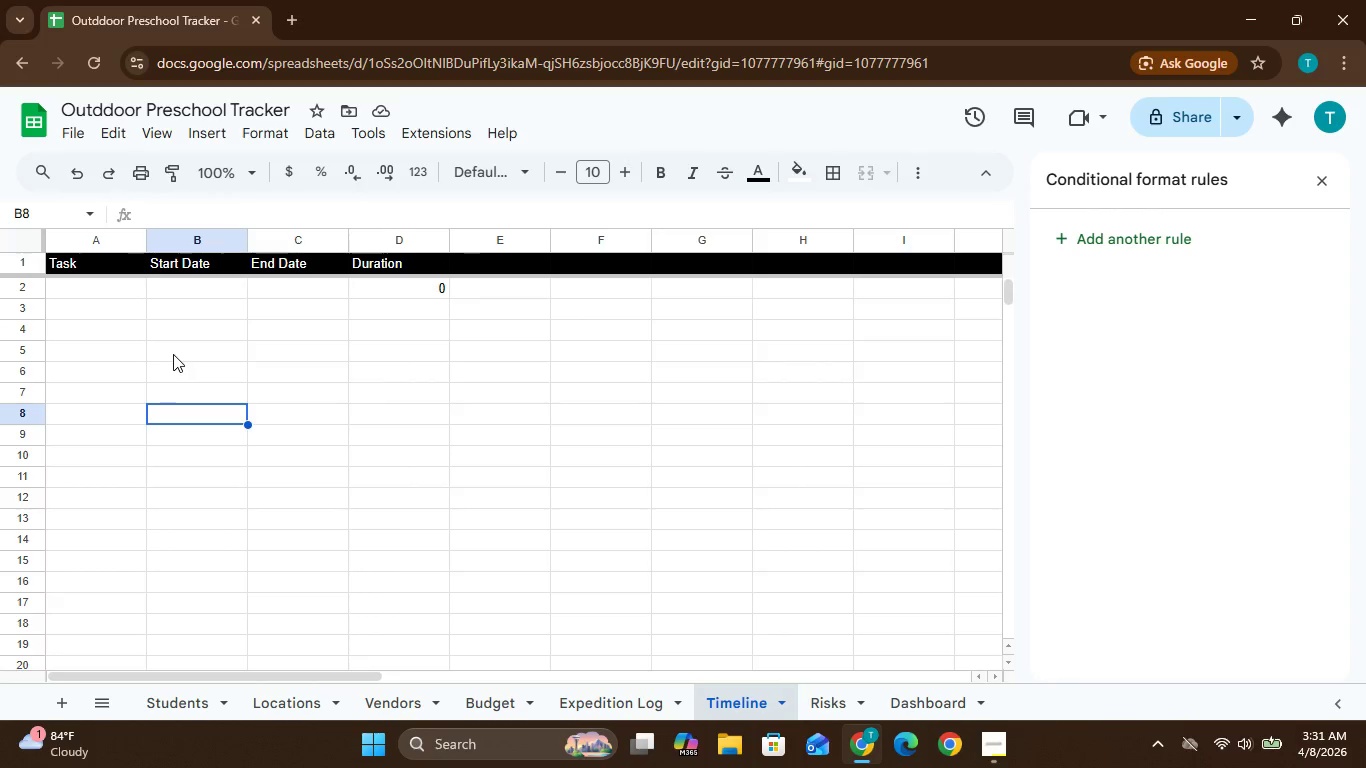 
left_click([306, 312])
 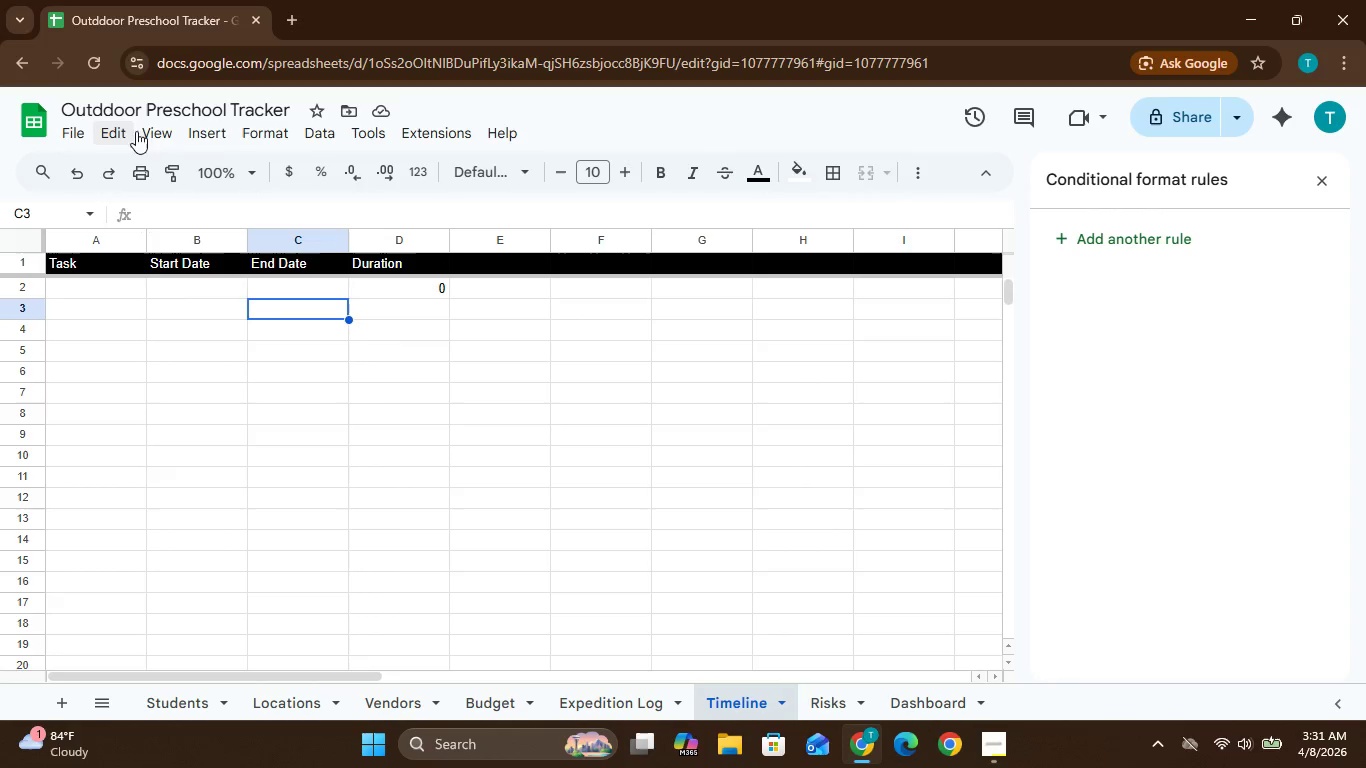 
left_click([213, 138])
 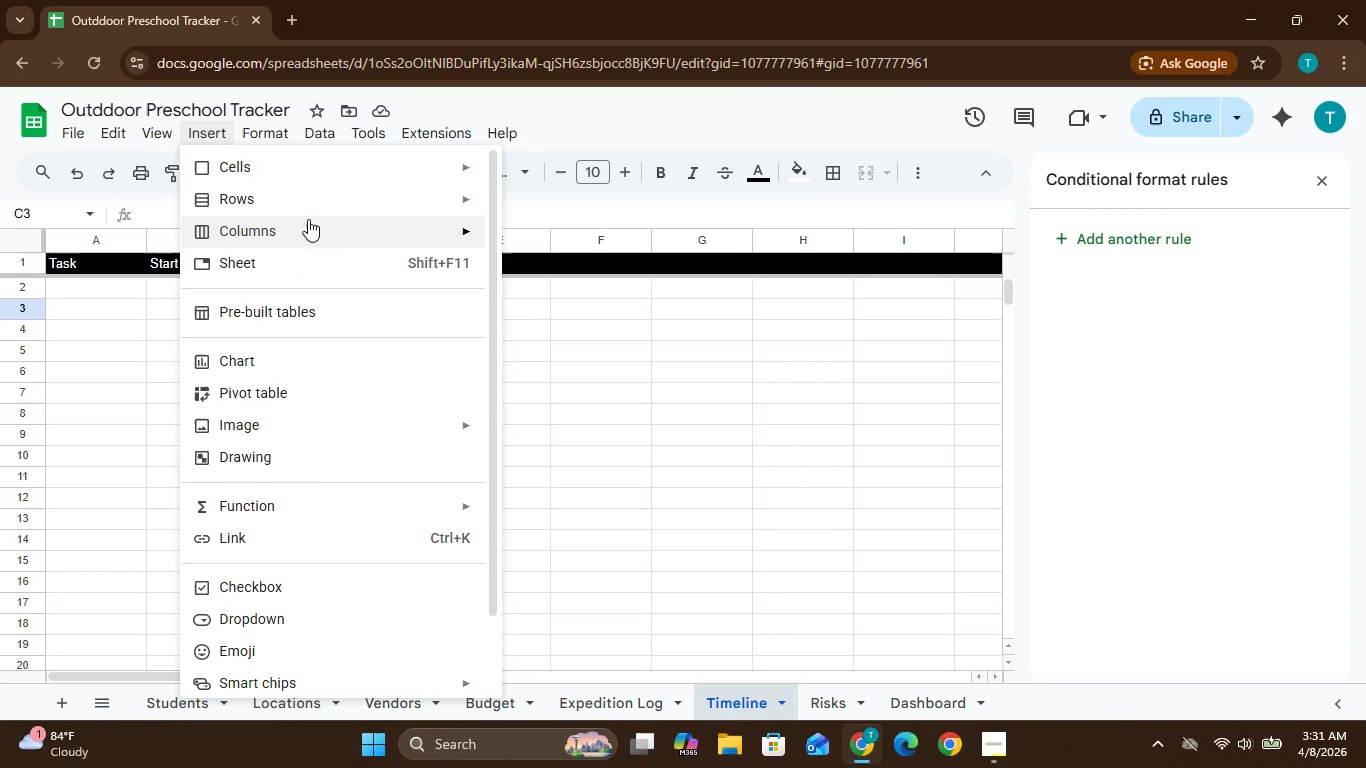 
left_click([318, 131])
 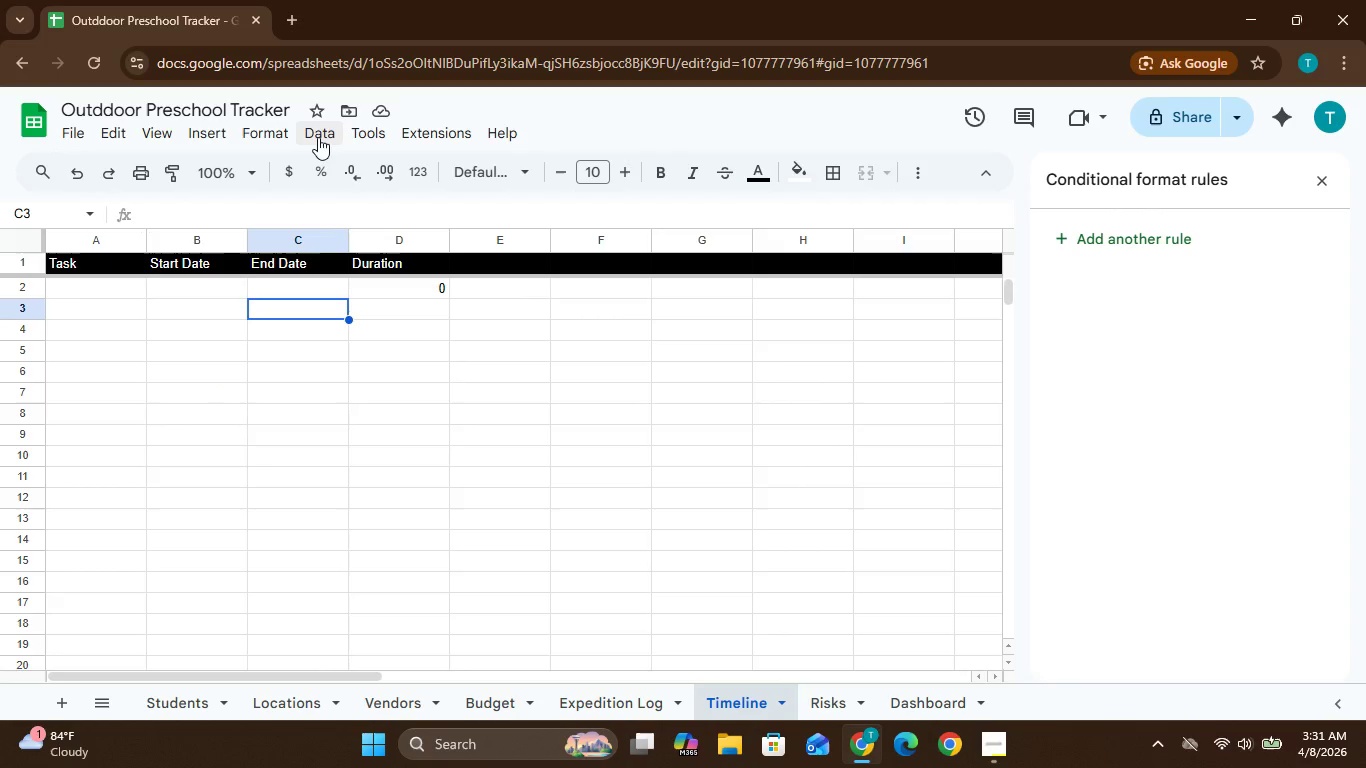 
left_click([339, 402])
 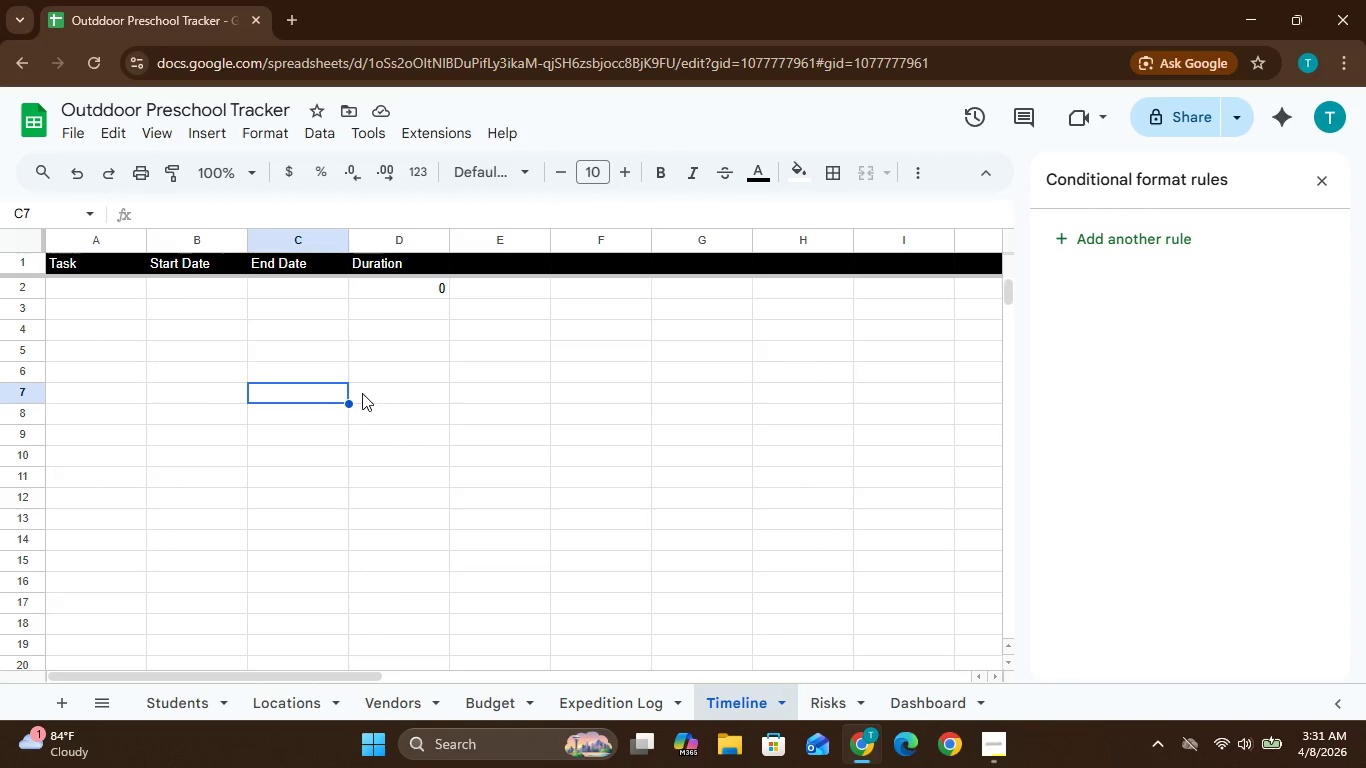 
scroll: coordinate [302, 353], scroll_direction: up, amount: 2.0
 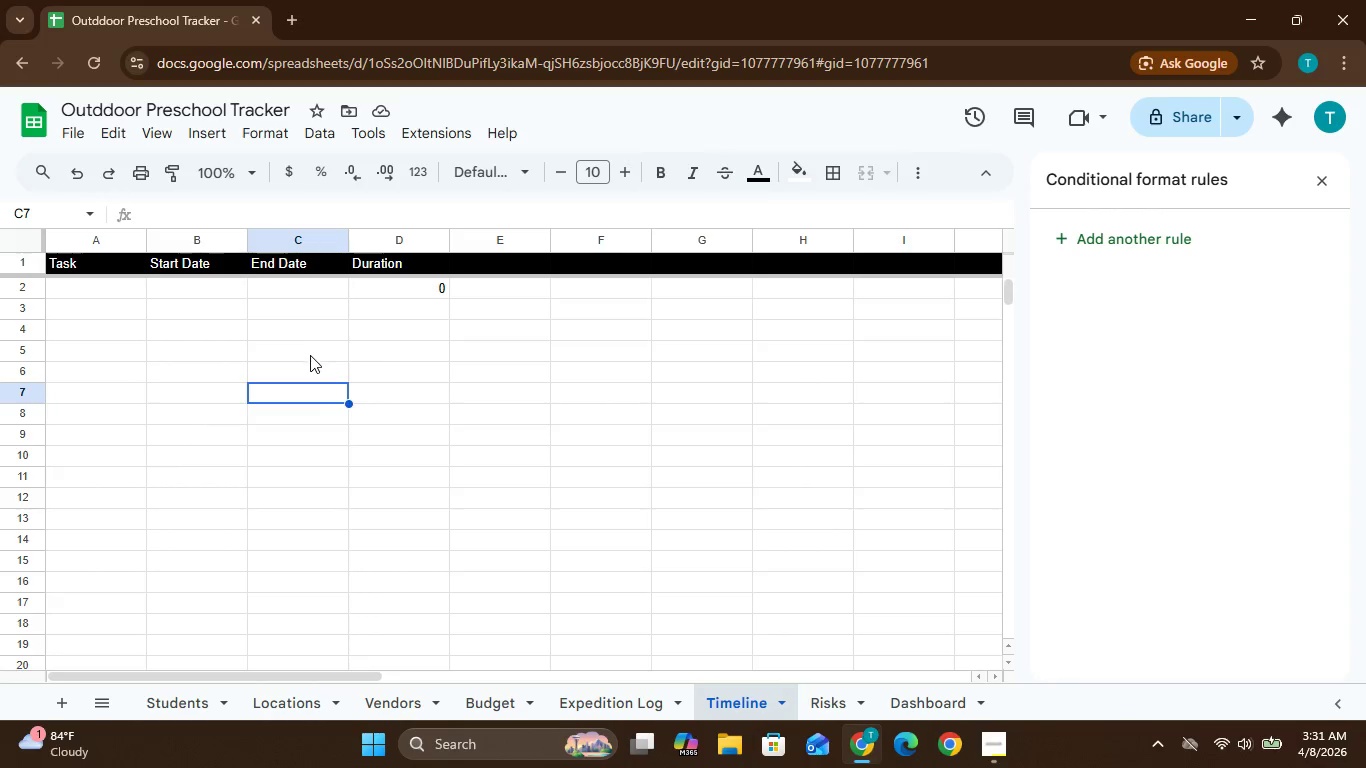 
wait(7.4)
 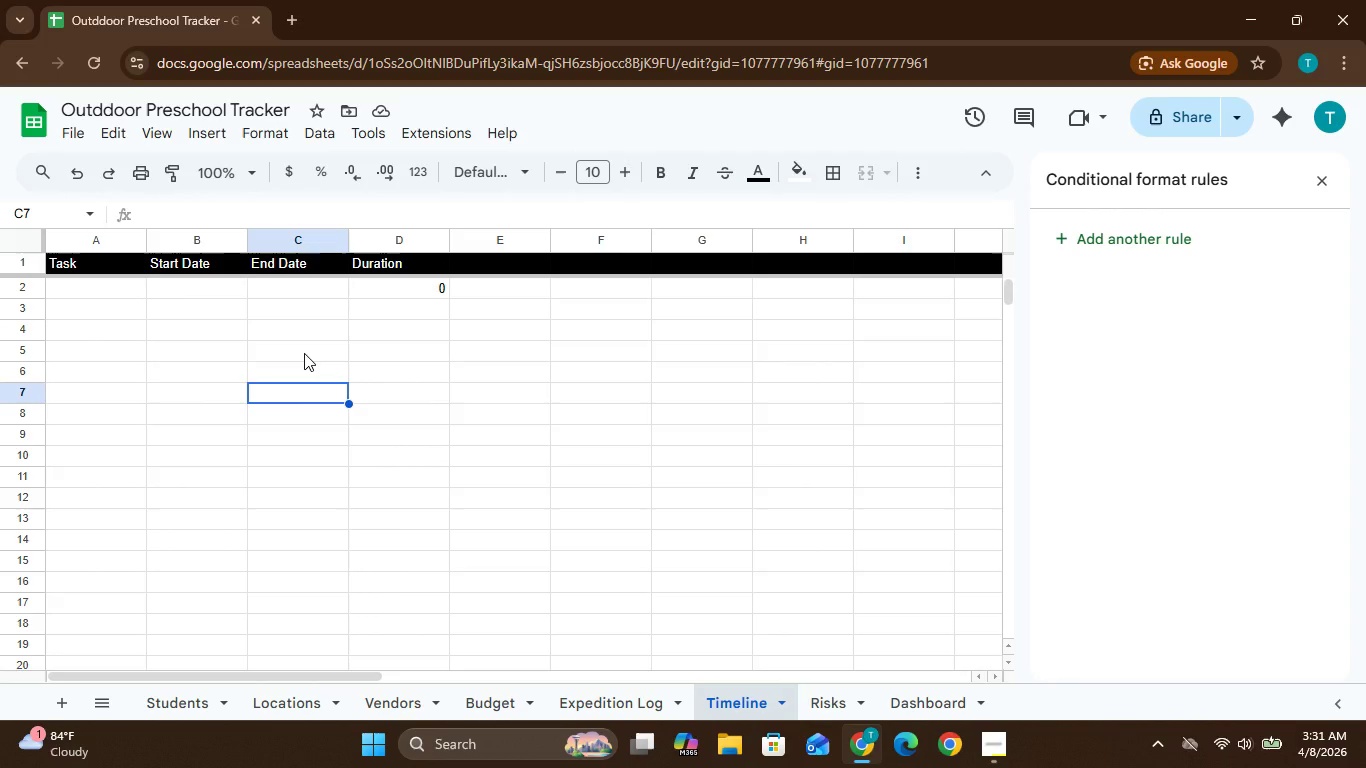 
left_click([277, 320])
 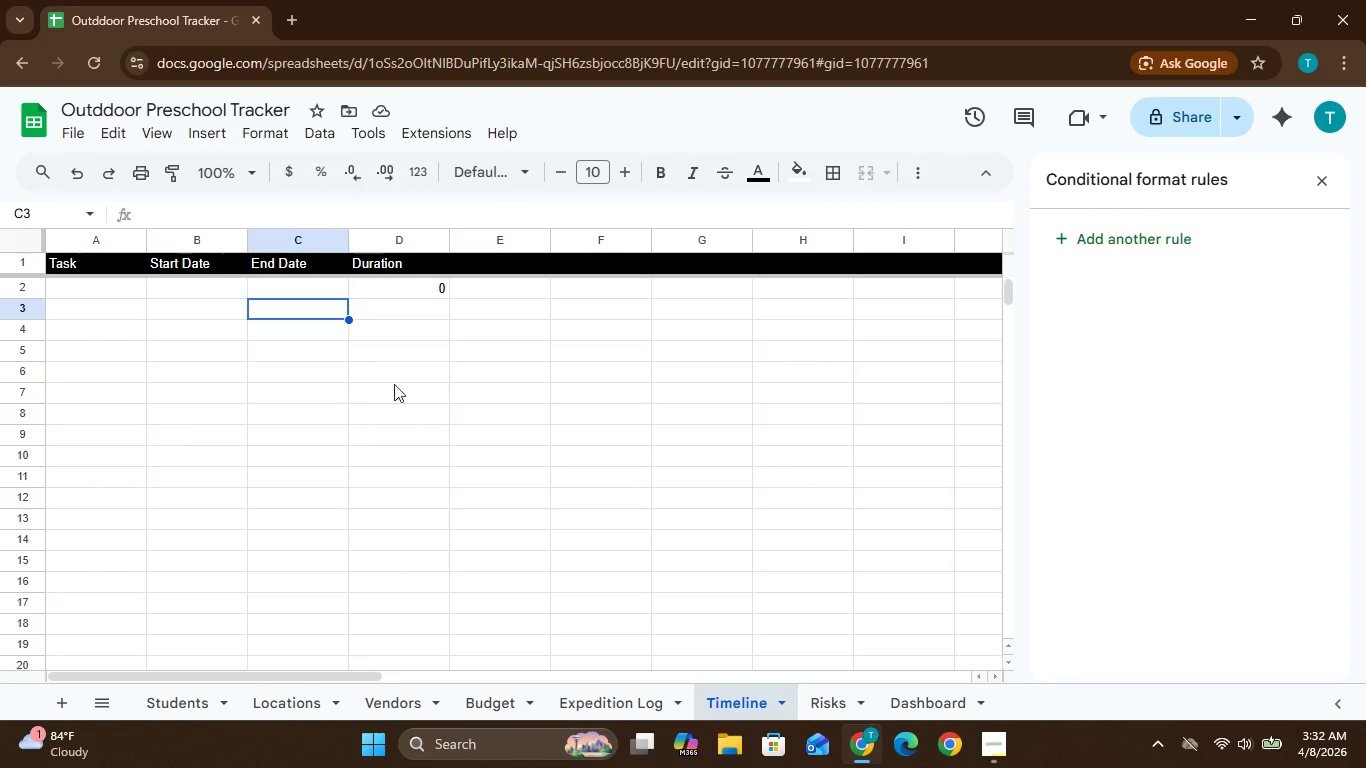 
left_click([248, 340])
 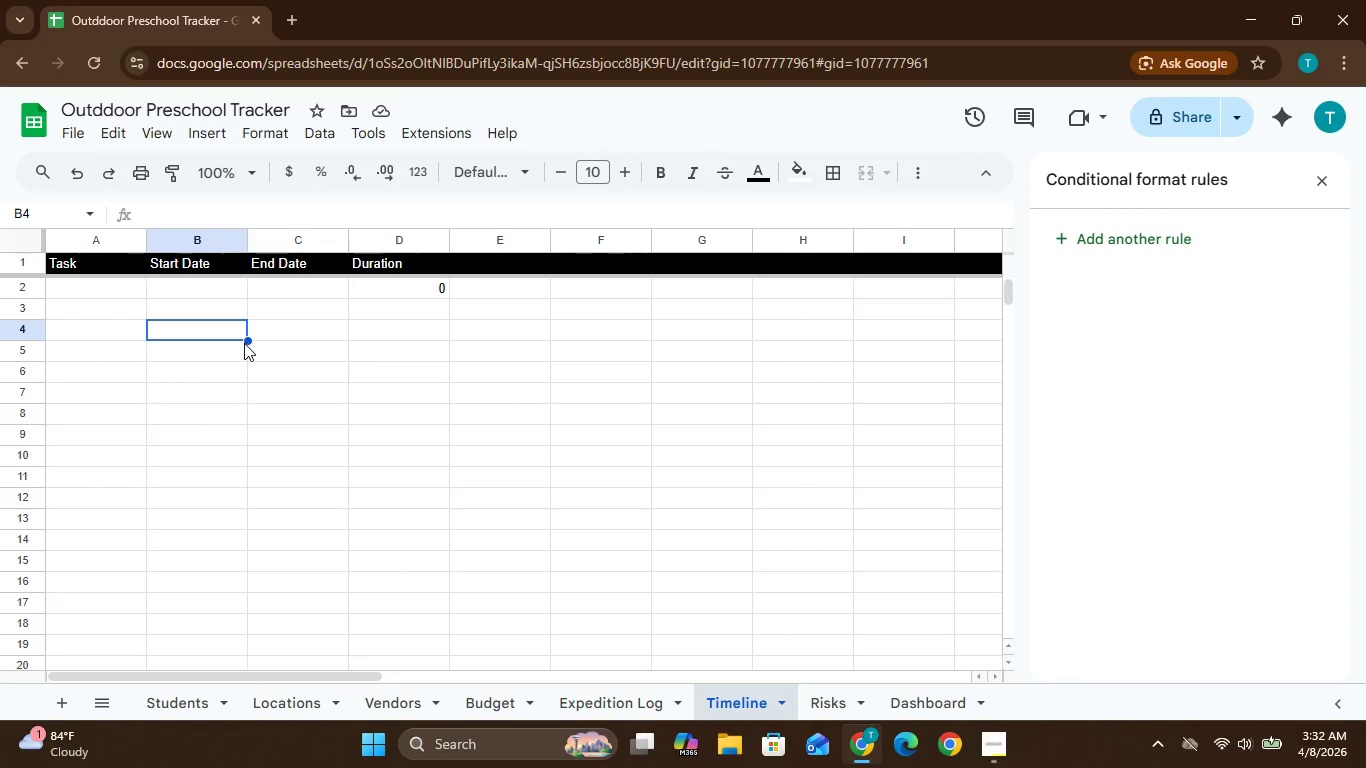 
wait(8.33)
 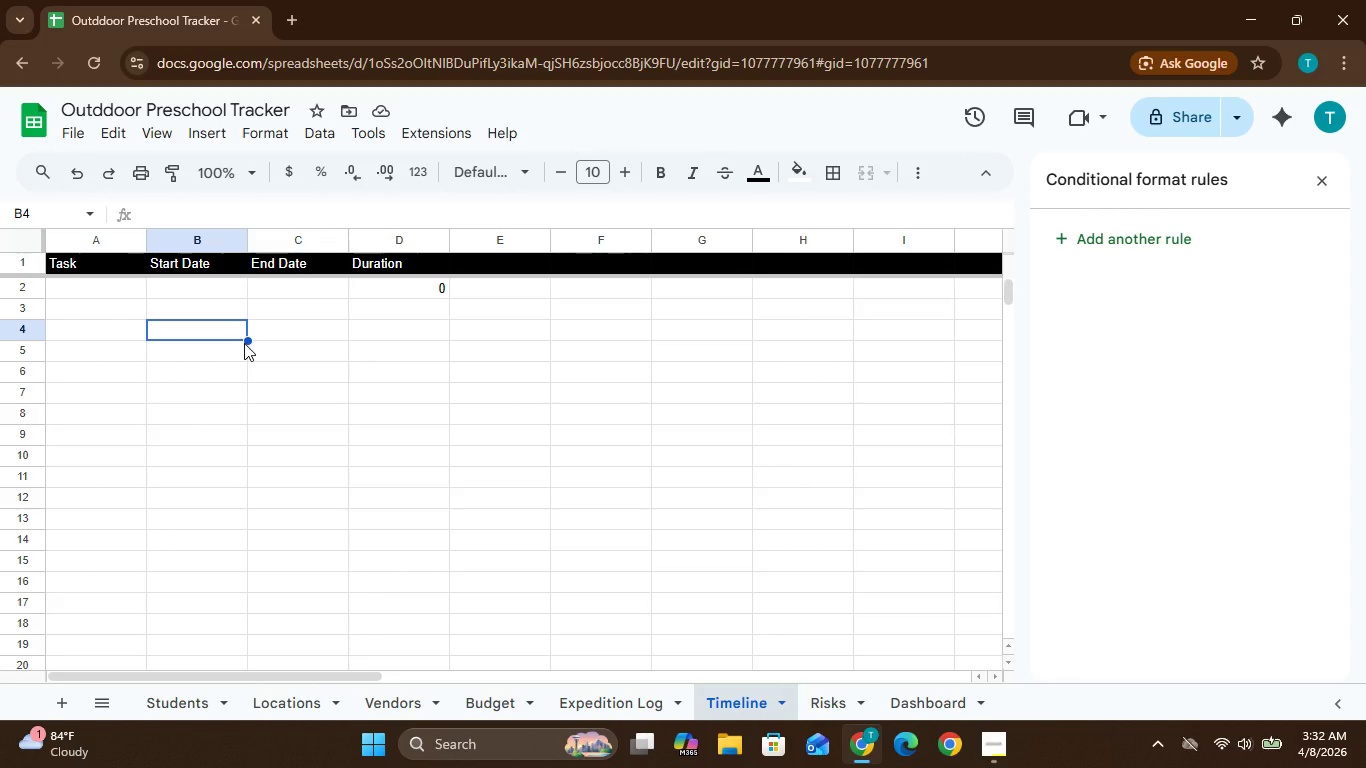 
left_click([392, 282])
 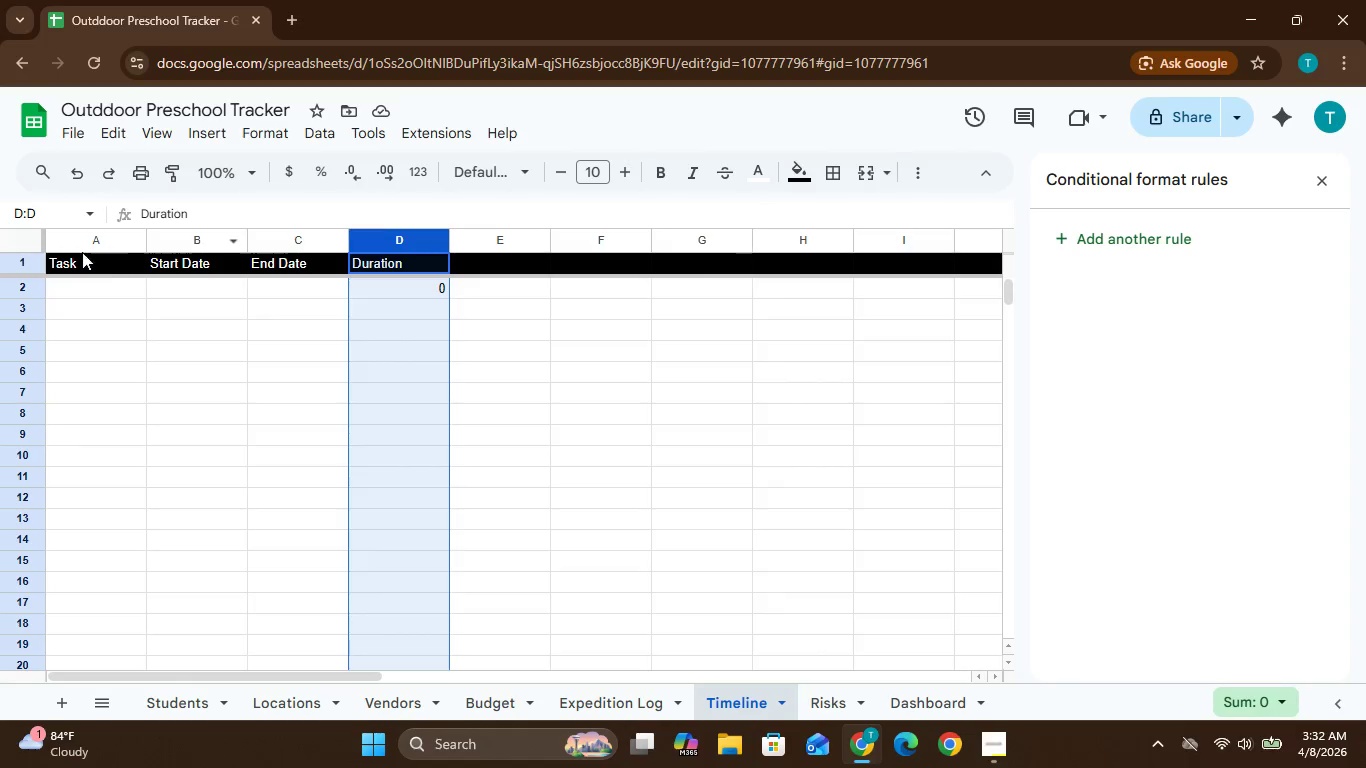 
wait(8.8)
 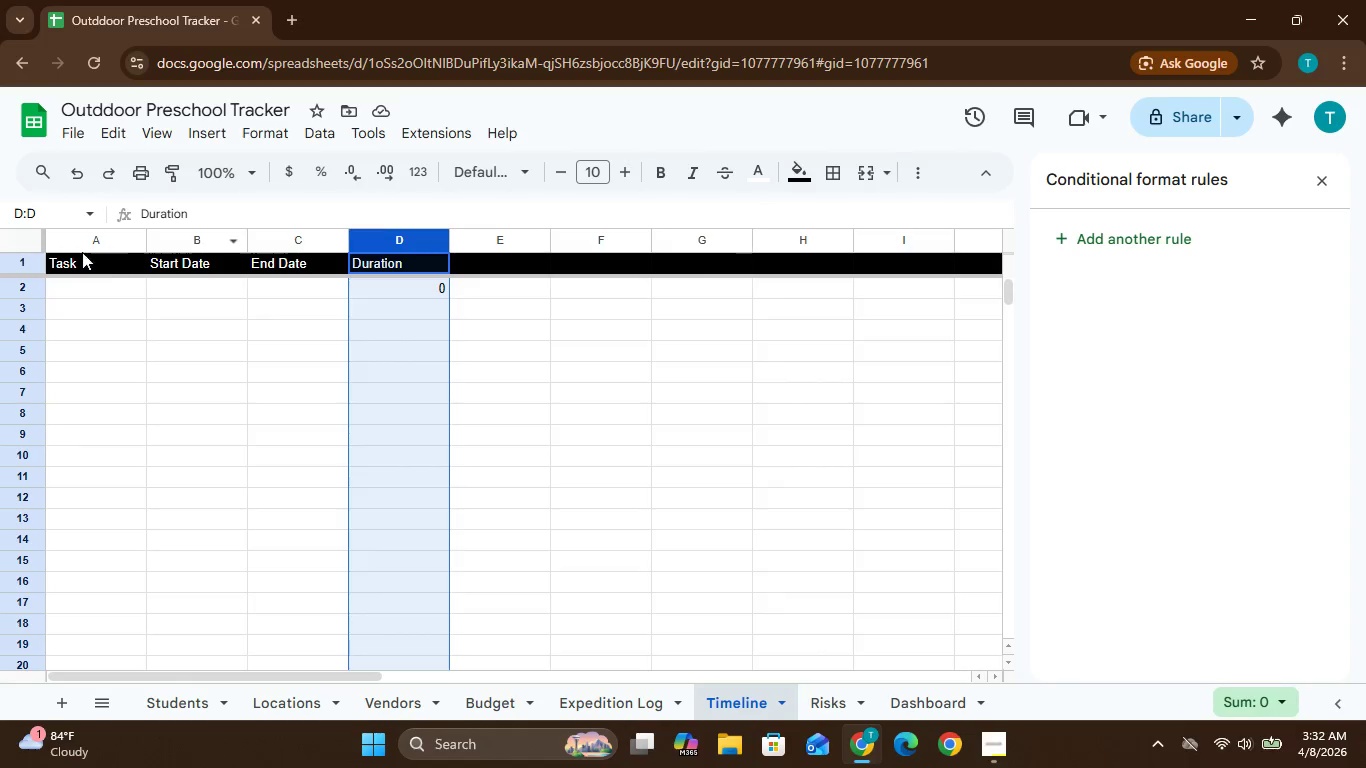 
left_click([307, 135])
 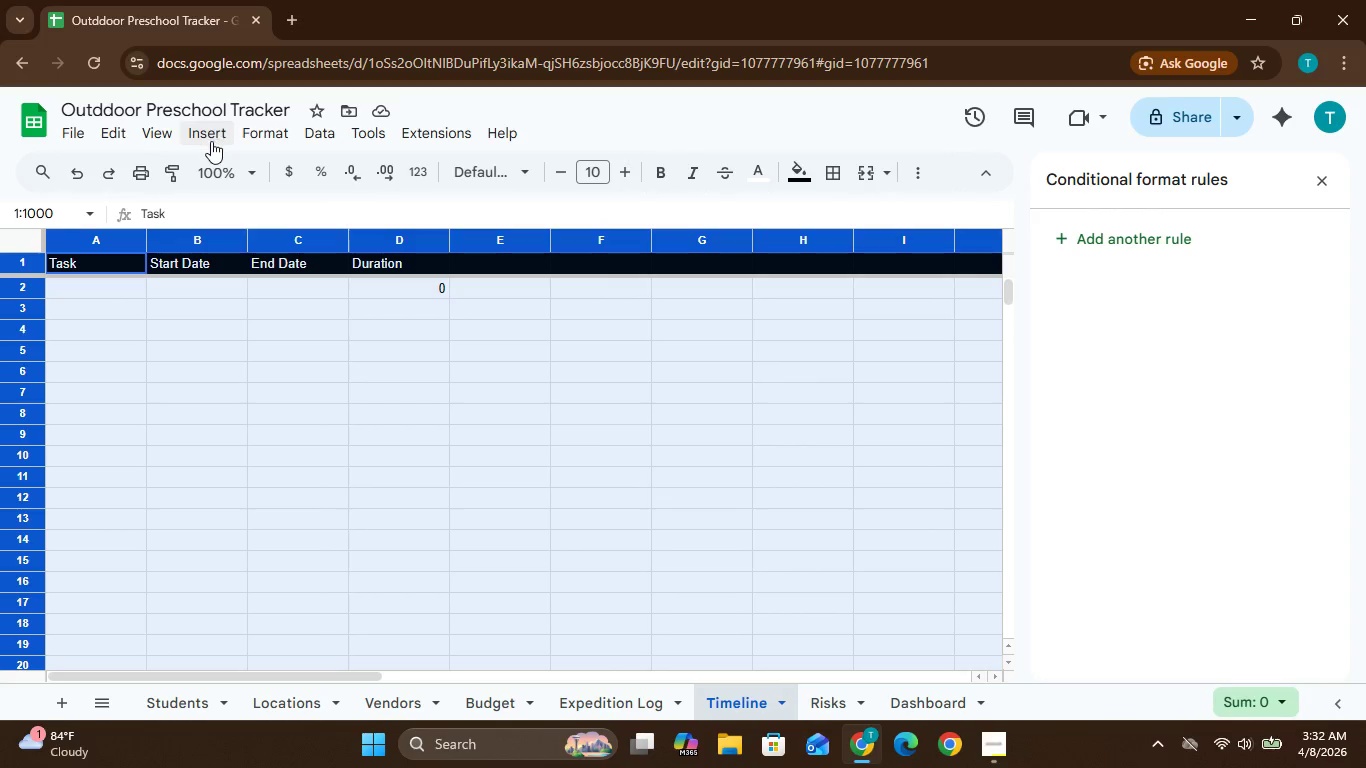 
left_click([212, 135])
 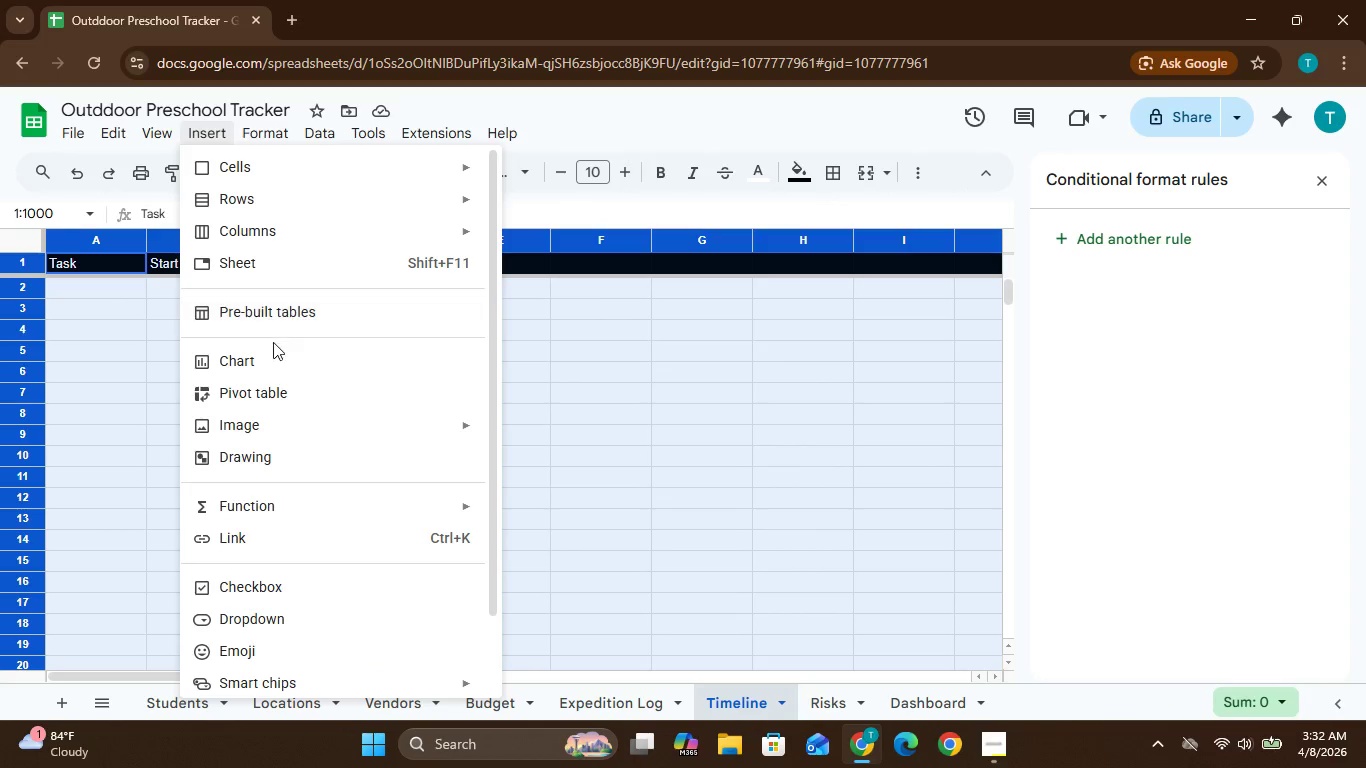 
left_click([263, 355])
 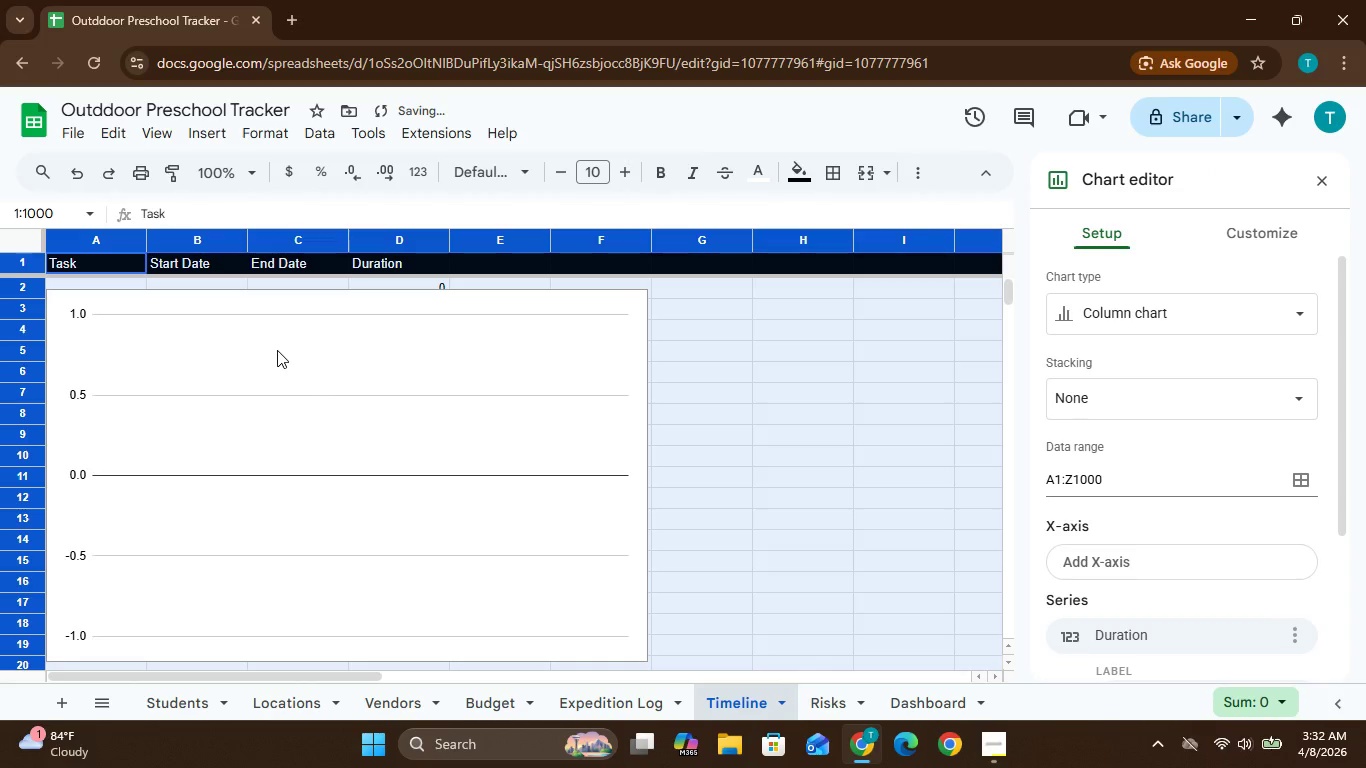 
wait(5.4)
 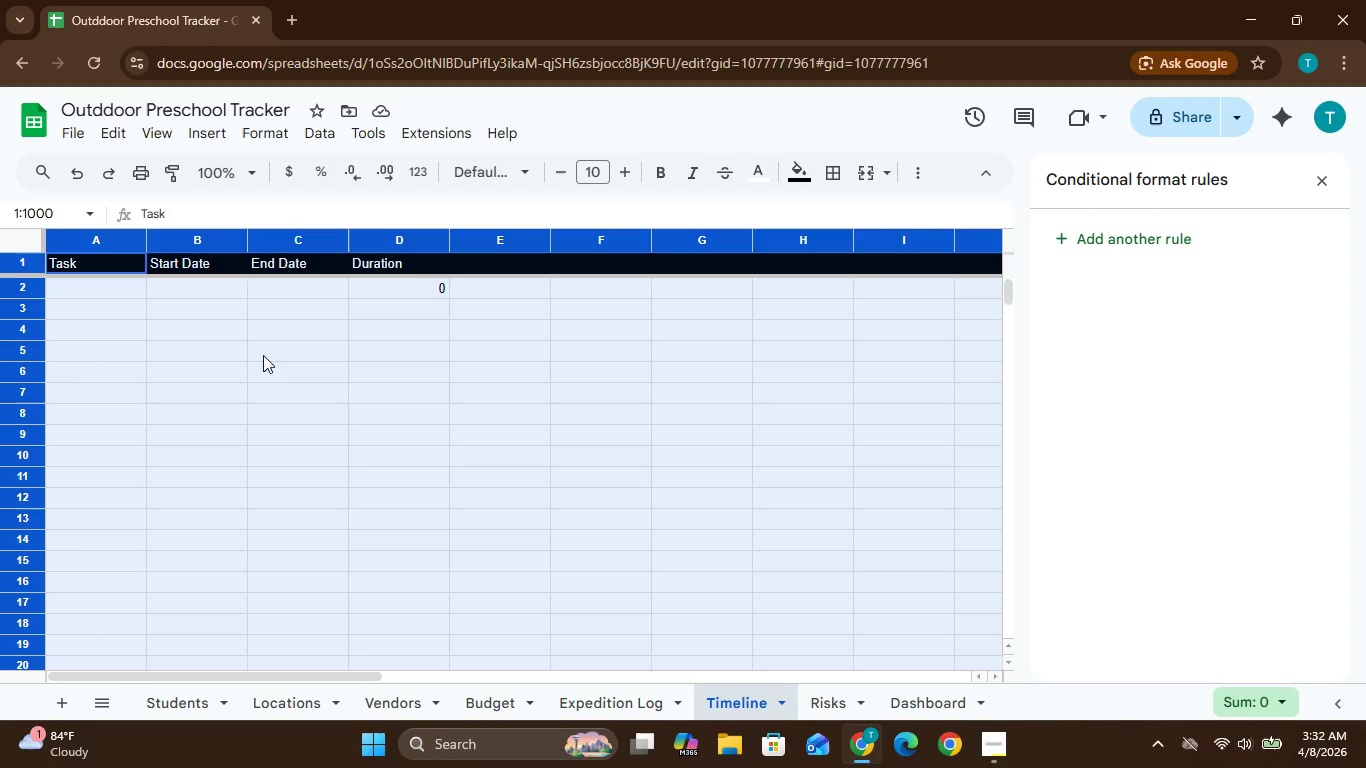 
mouse_move([298, 264])
 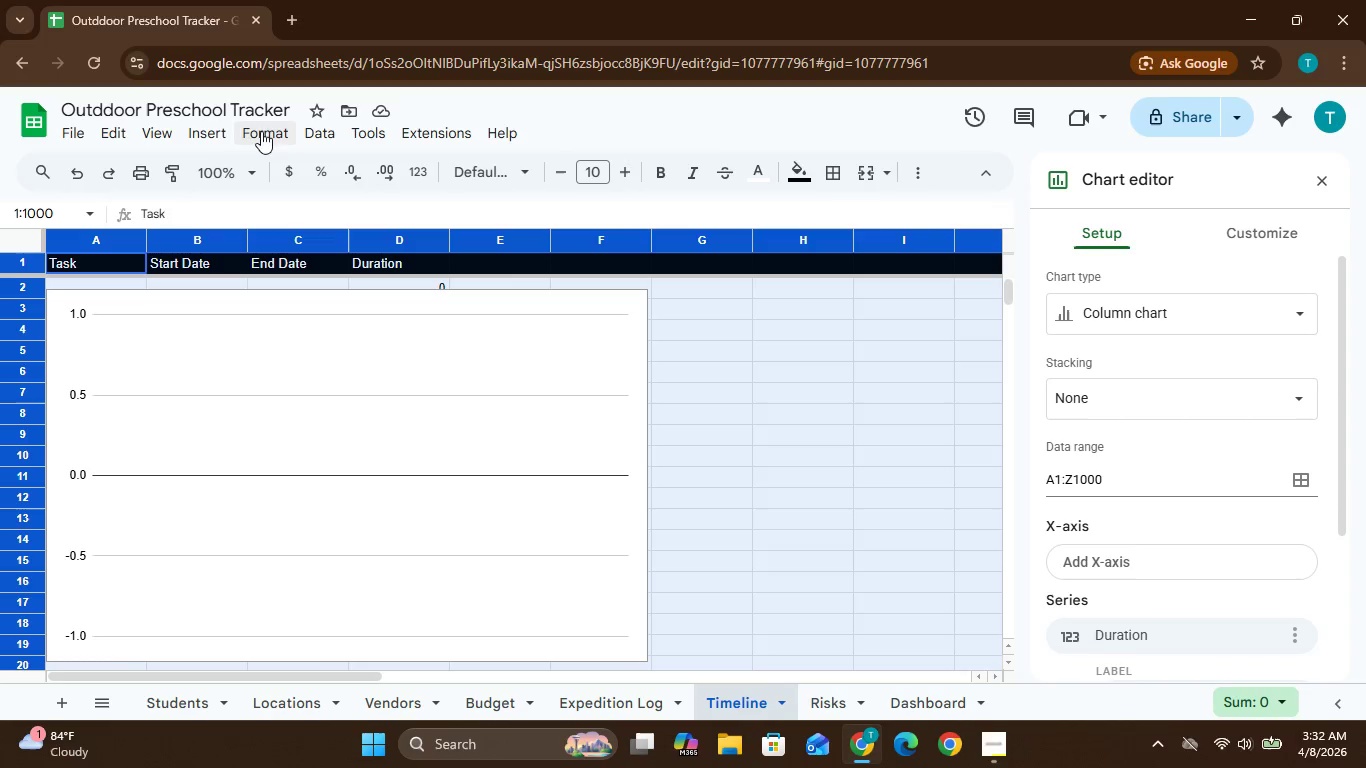 
left_click([209, 131])
 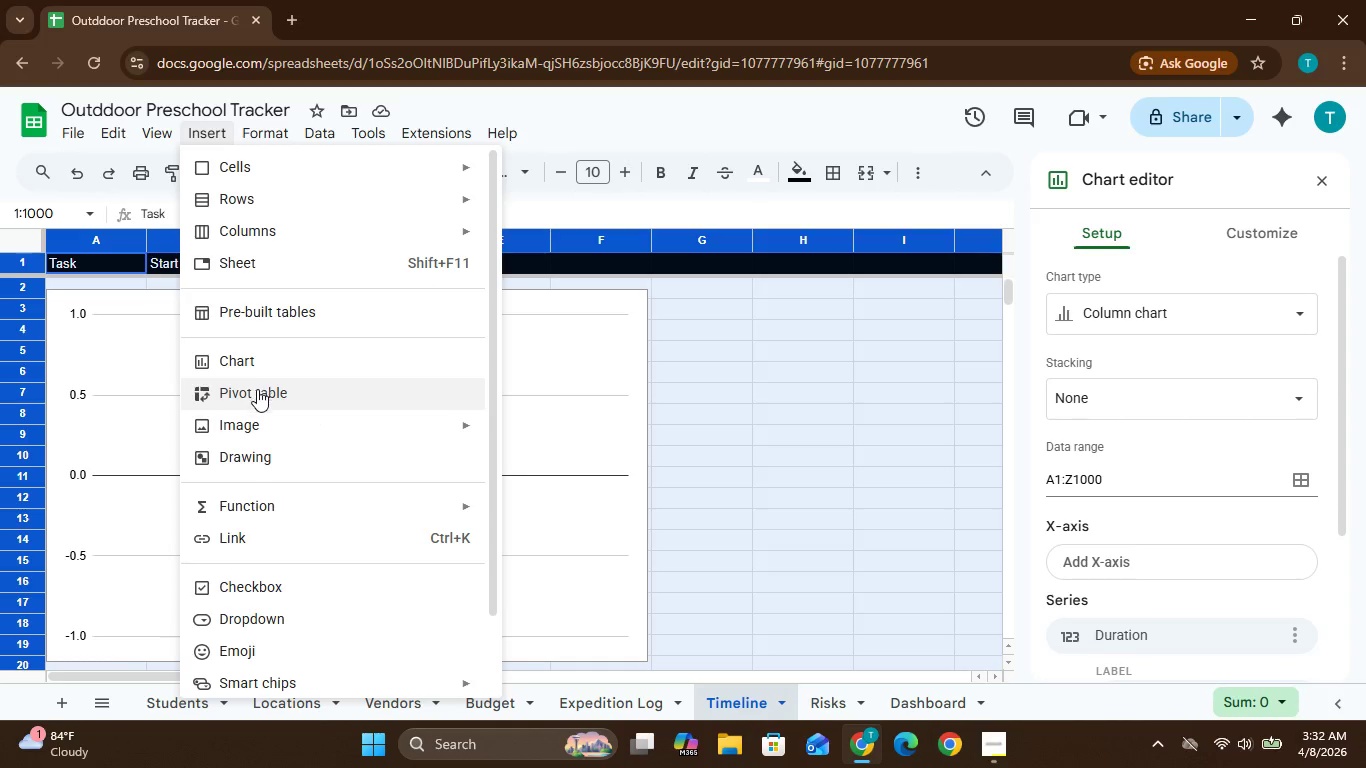 
left_click([253, 360])
 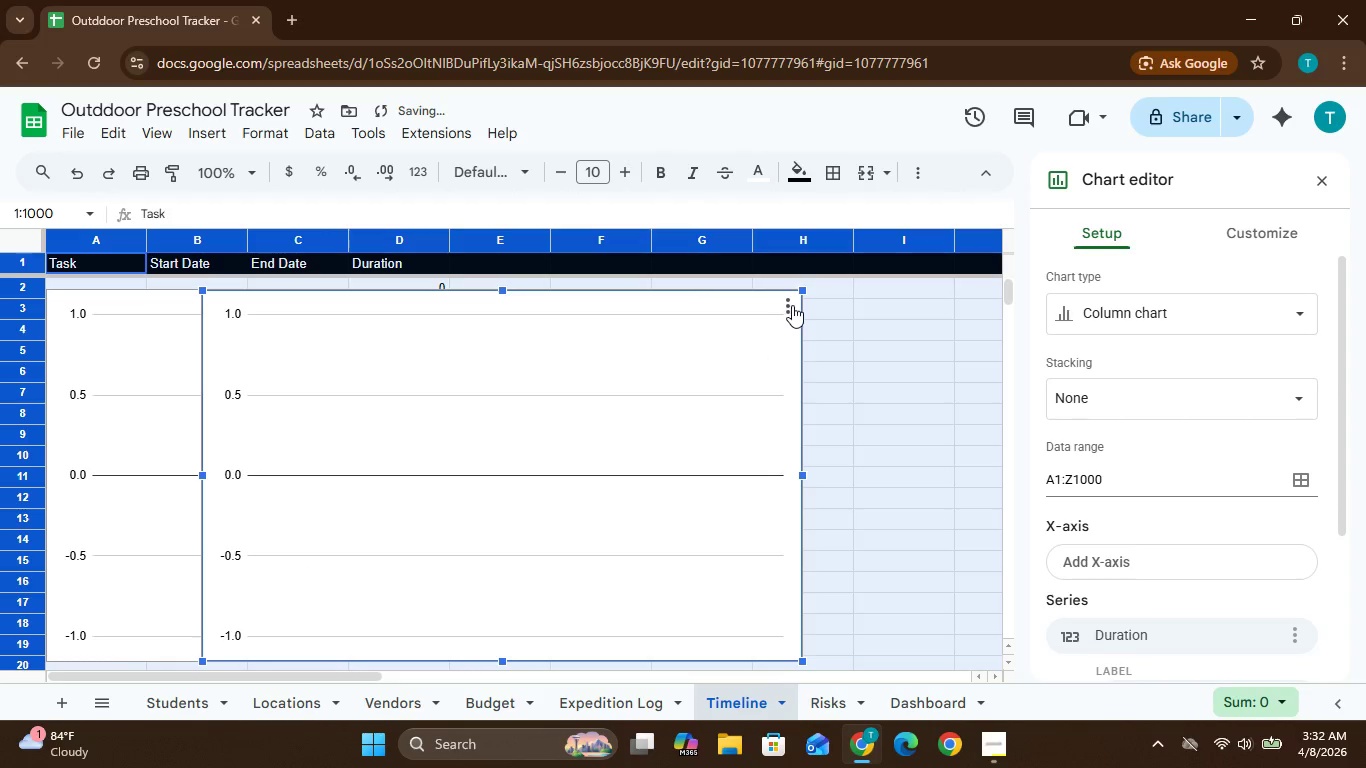 
left_click([791, 303])
 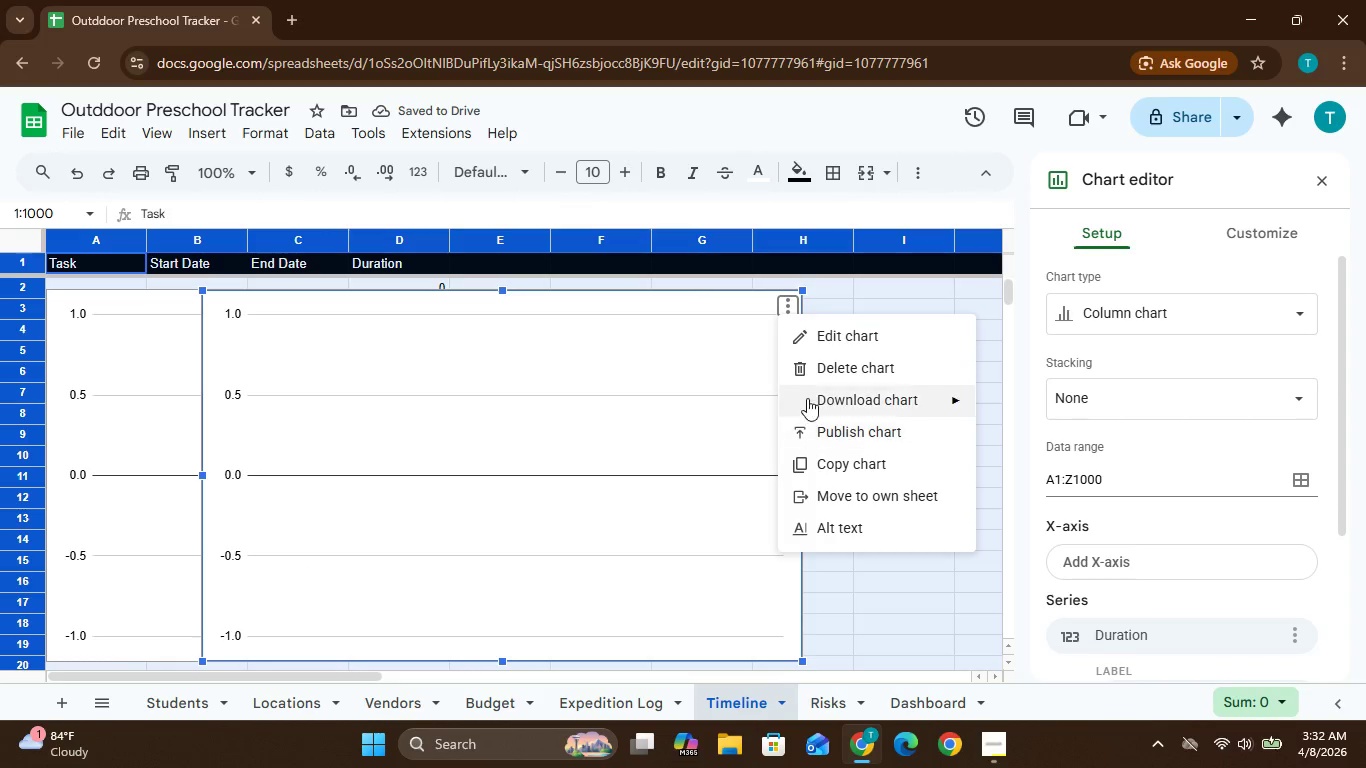 
left_click([813, 368])
 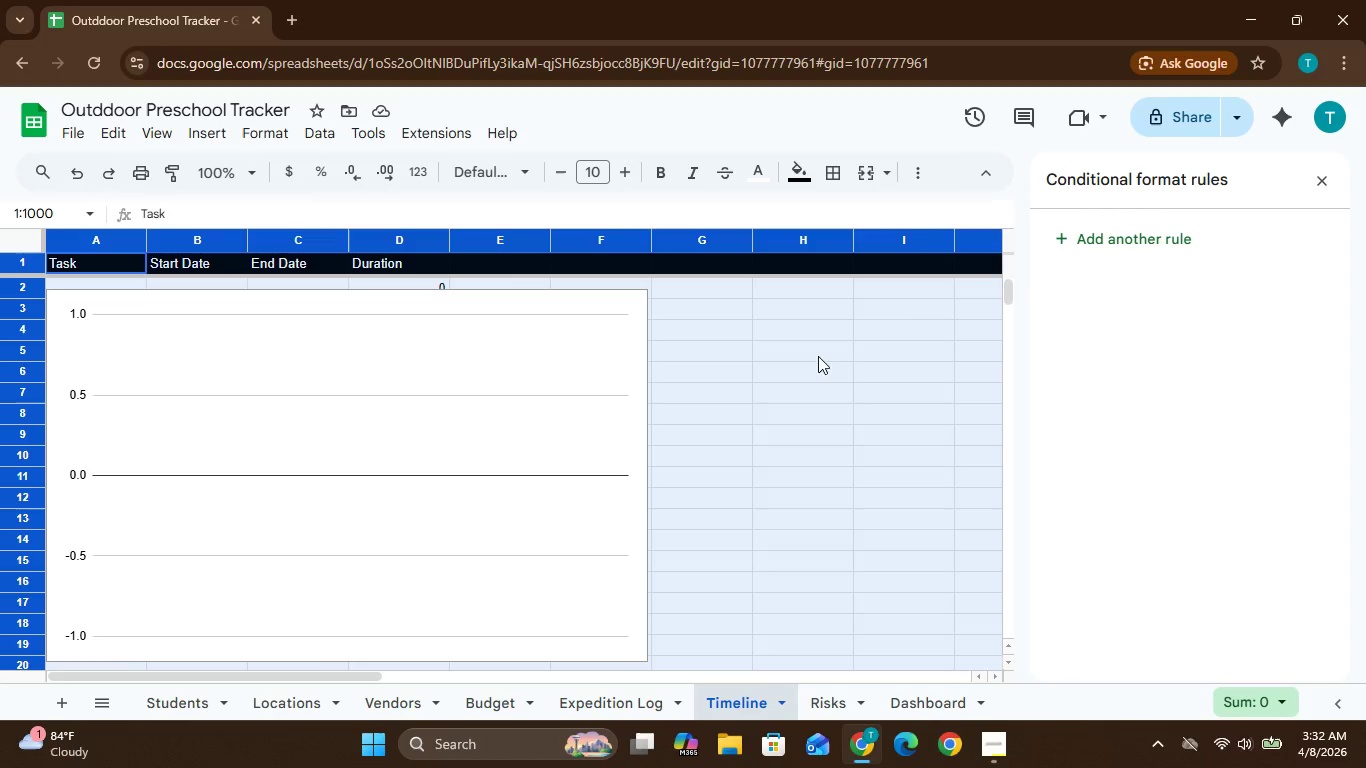 
wait(13.03)
 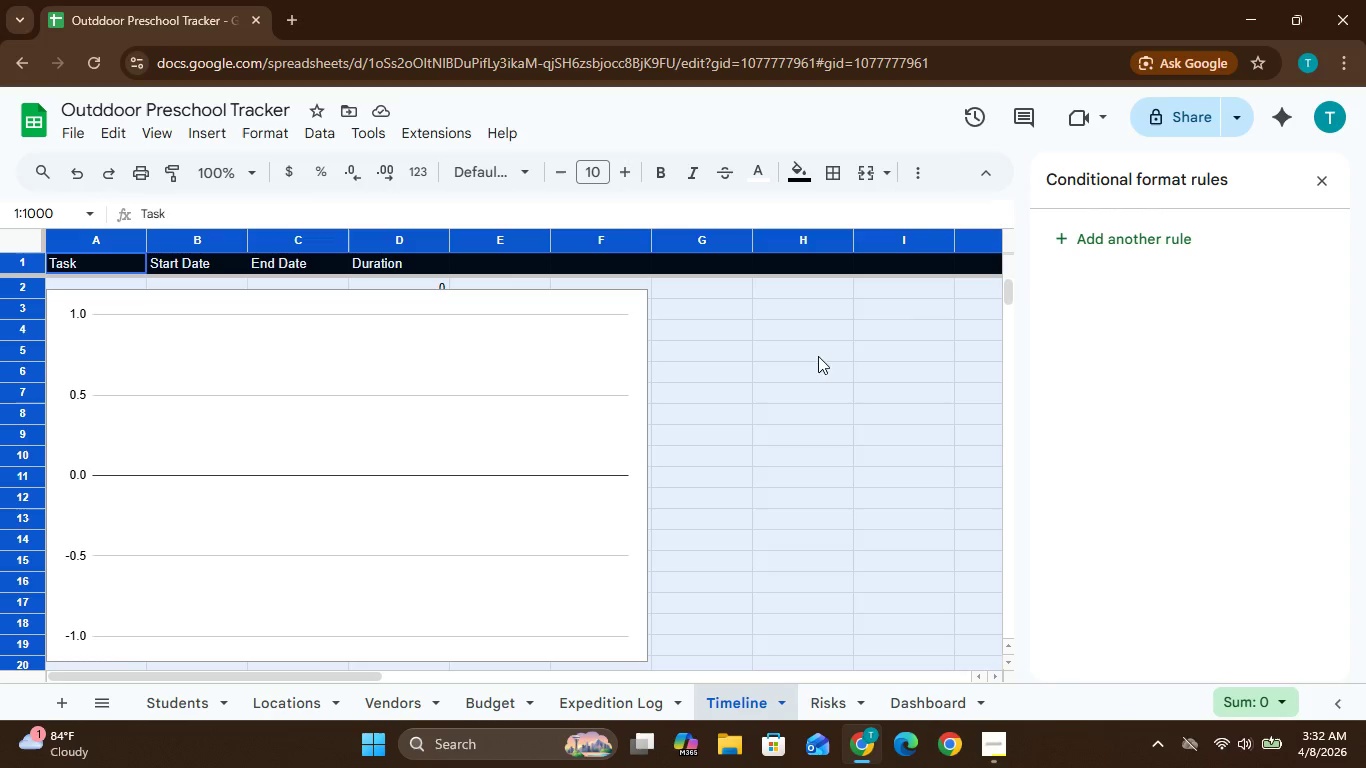 
left_click([637, 304])
 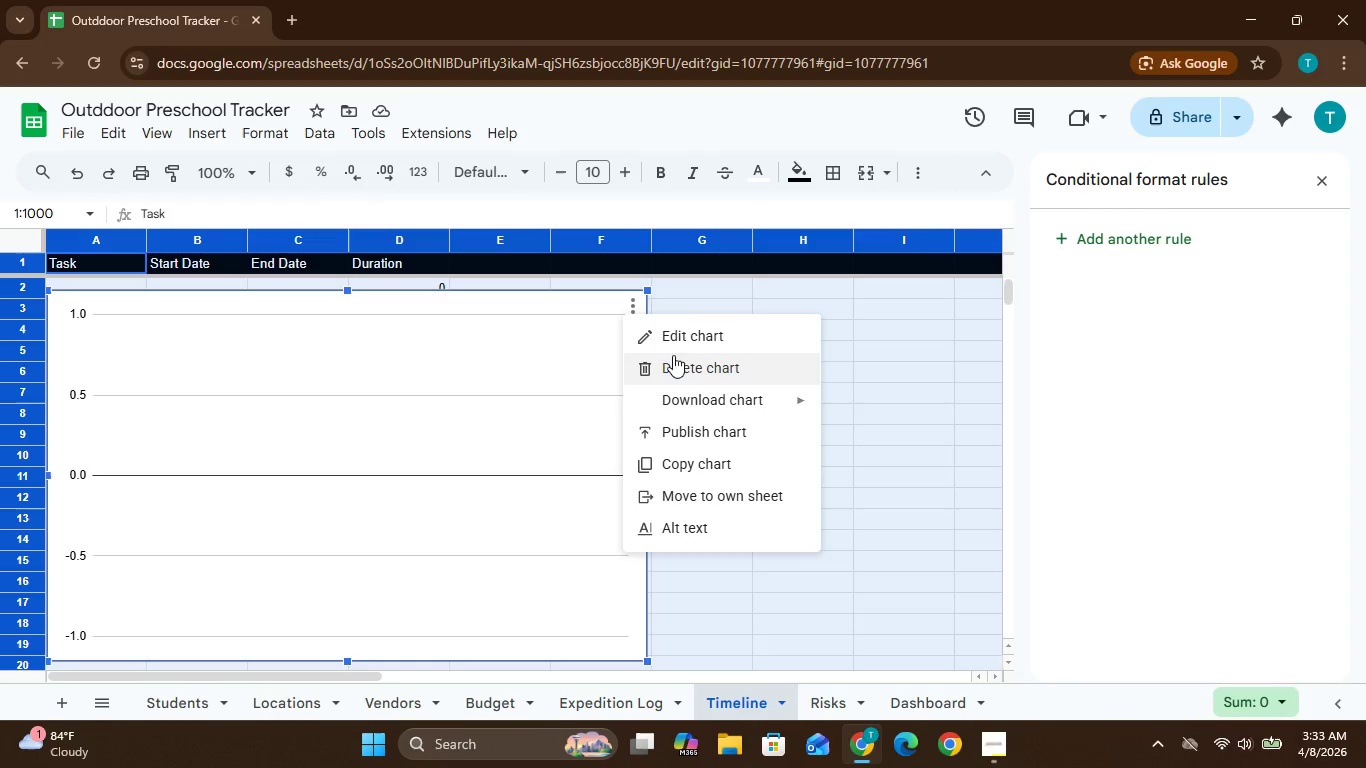 
left_click([676, 329])
 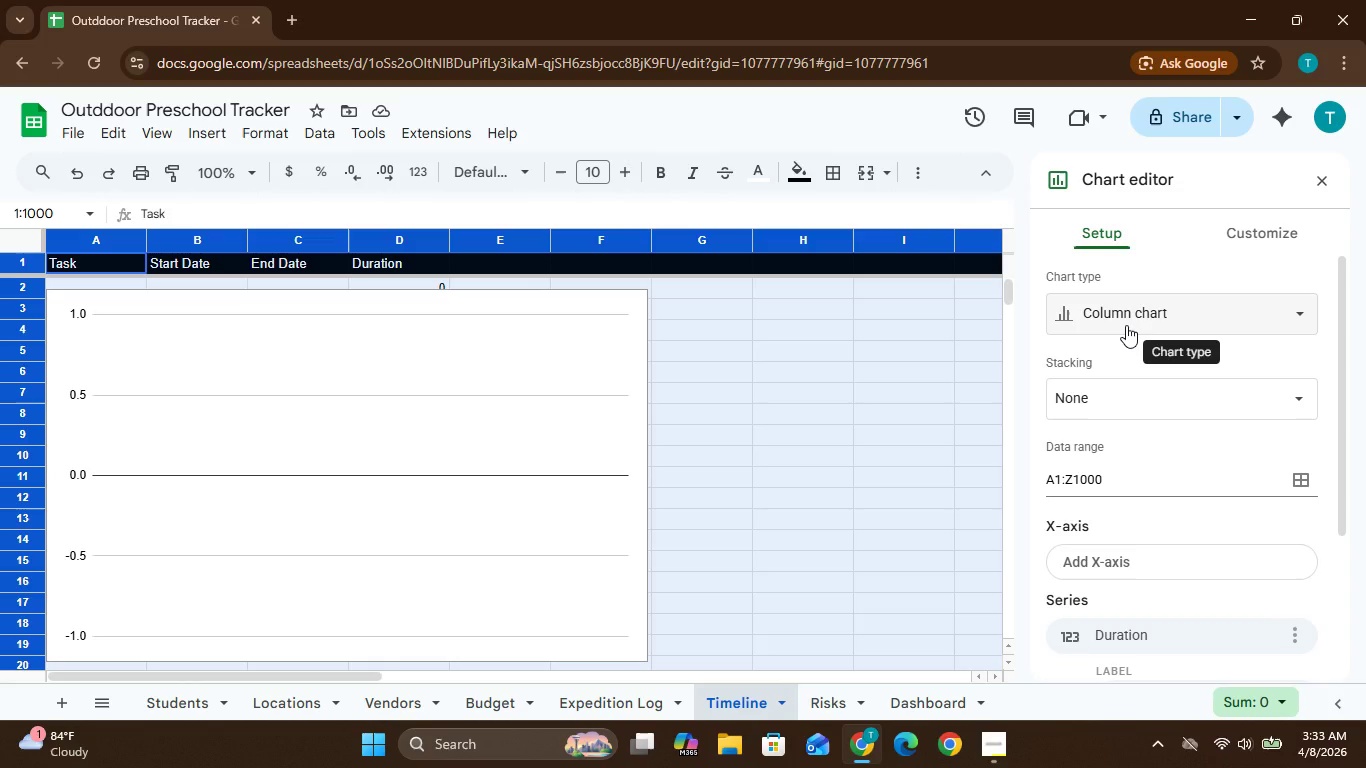 
left_click([1126, 325])
 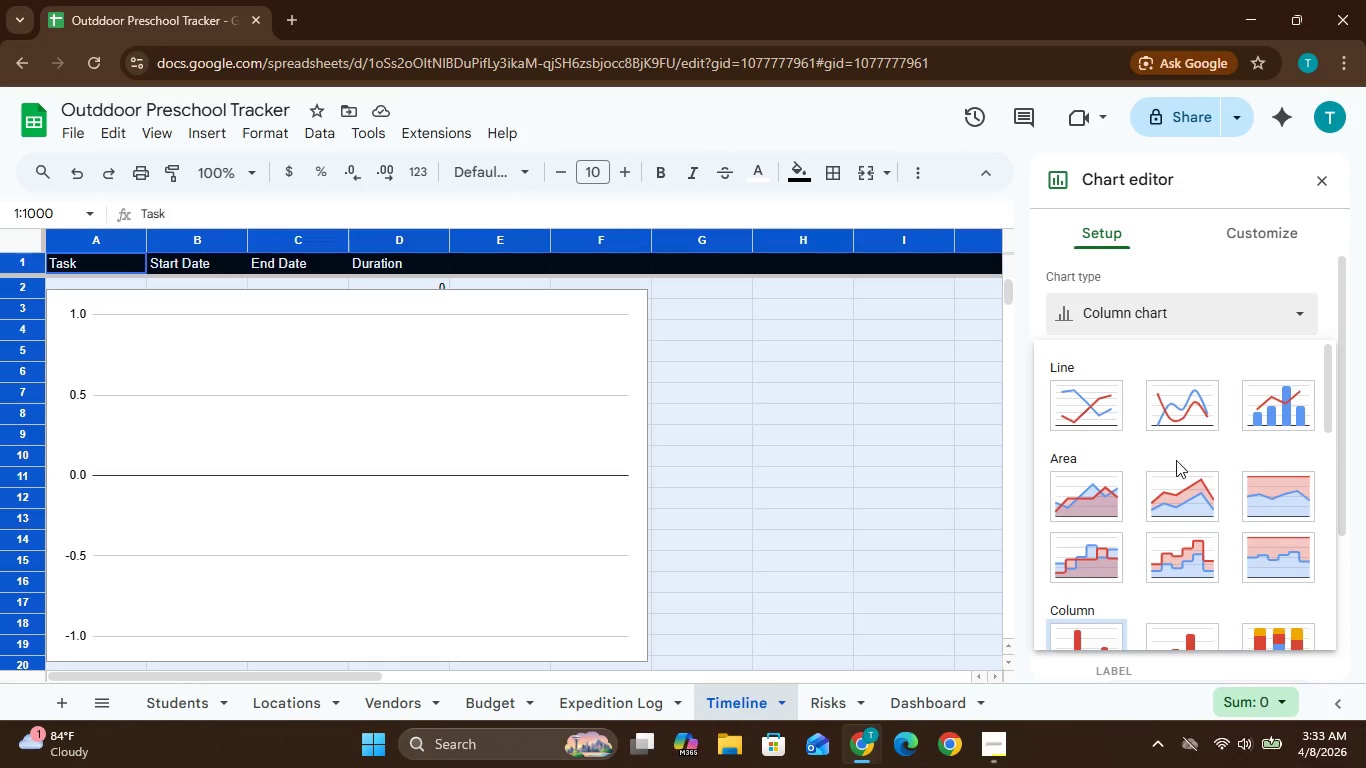 
scroll: coordinate [1217, 432], scroll_direction: down, amount: 3.0
 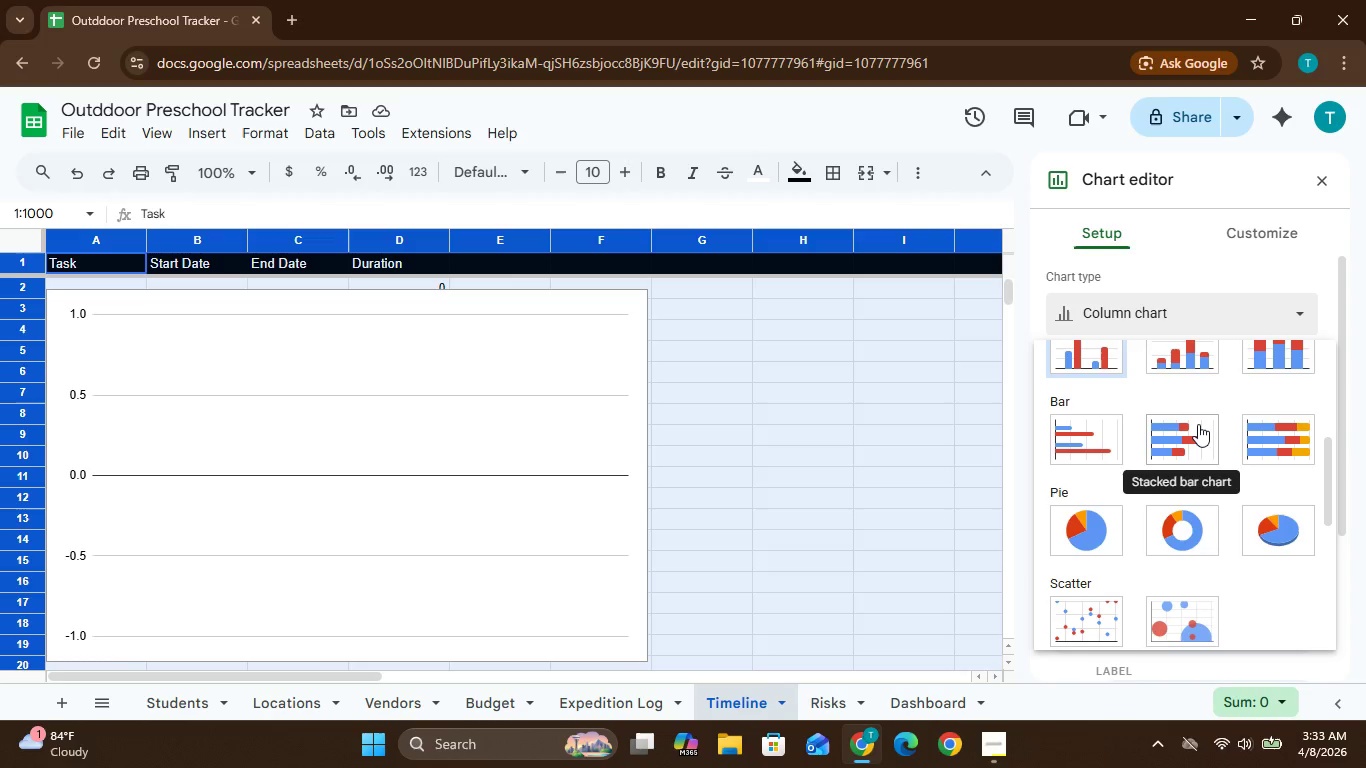 
left_click([1182, 435])
 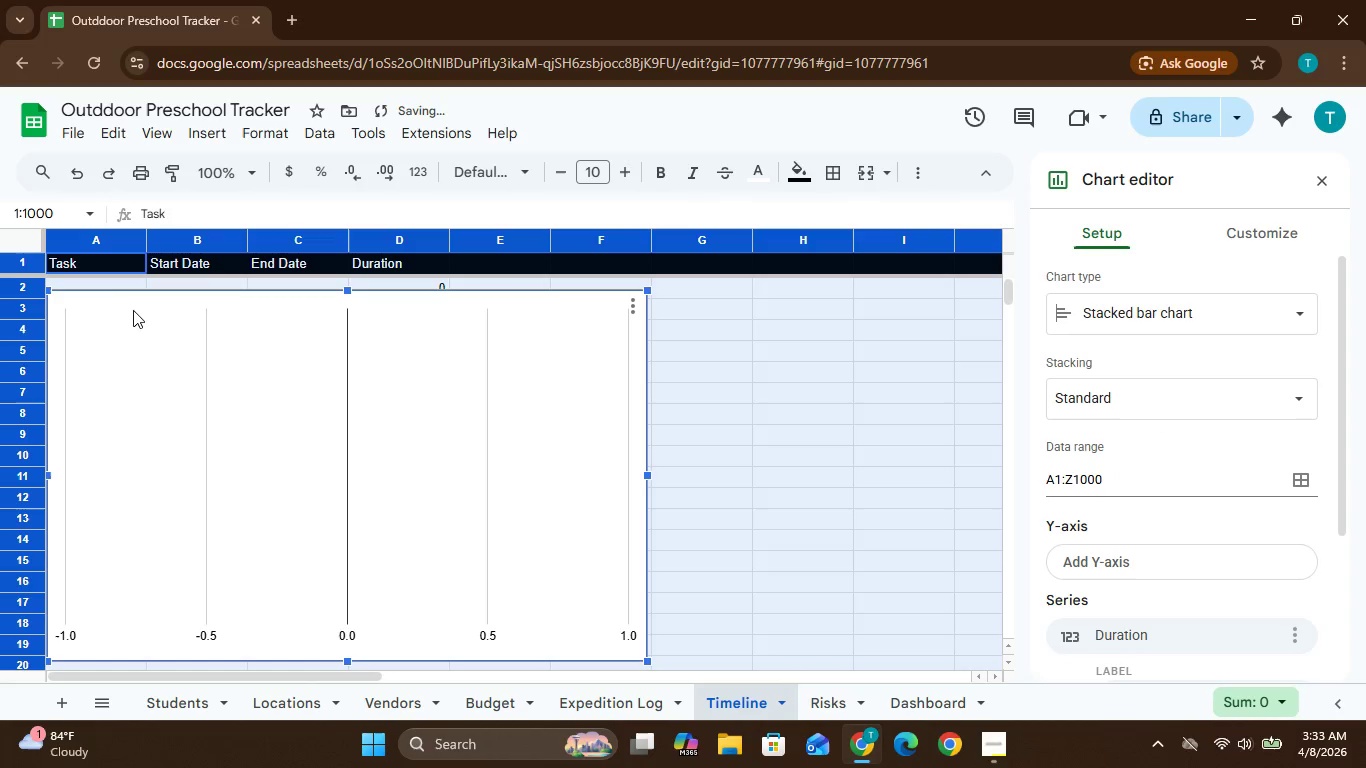 
left_click_drag(start_coordinate=[63, 296], to_coordinate=[455, 359])
 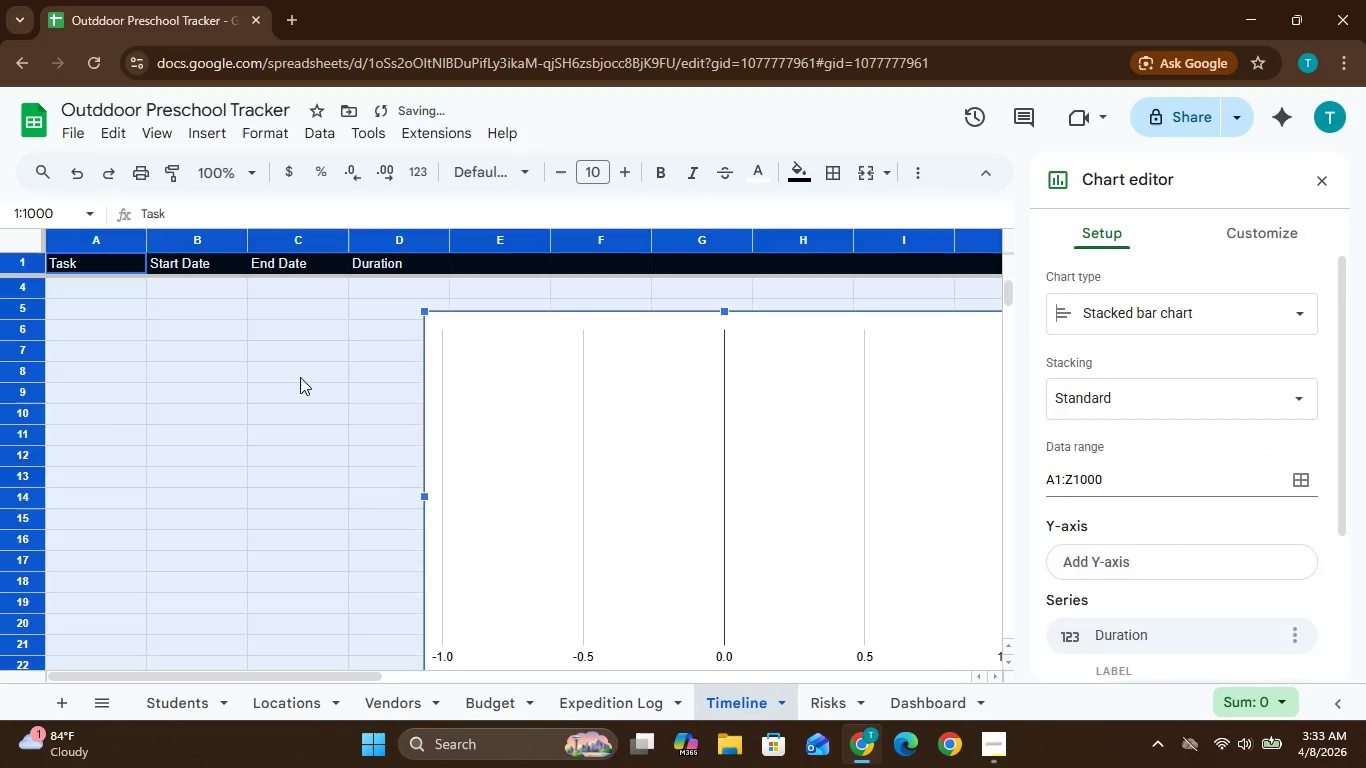 
left_click([300, 377])
 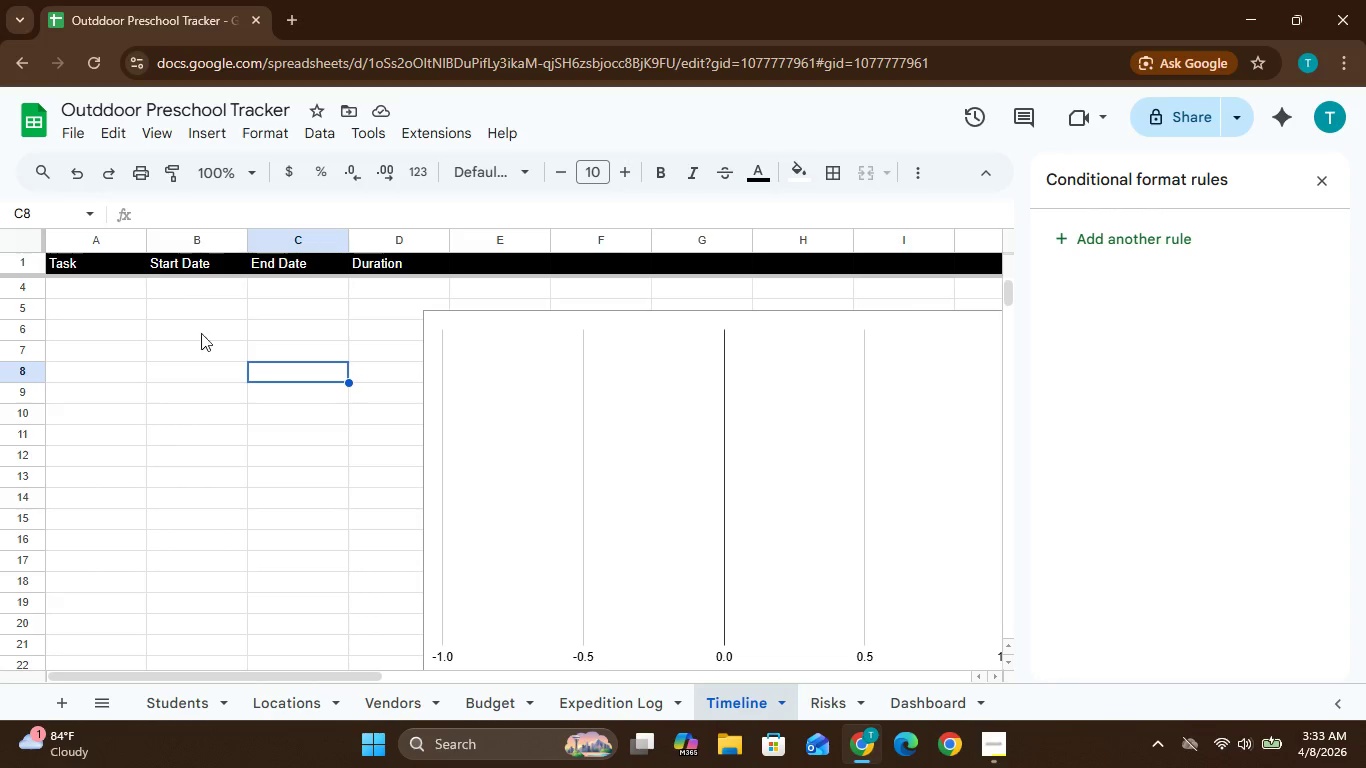 
wait(12.19)
 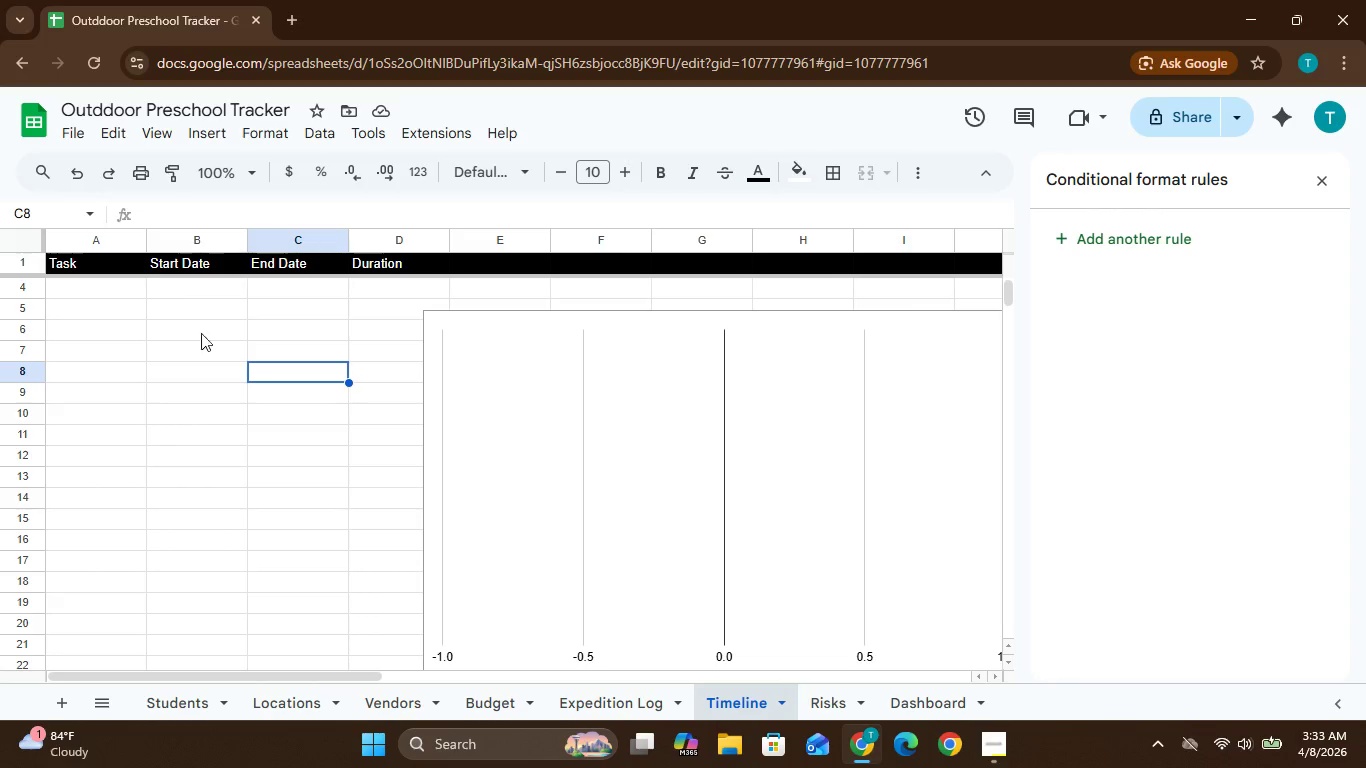 
left_click([827, 694])
 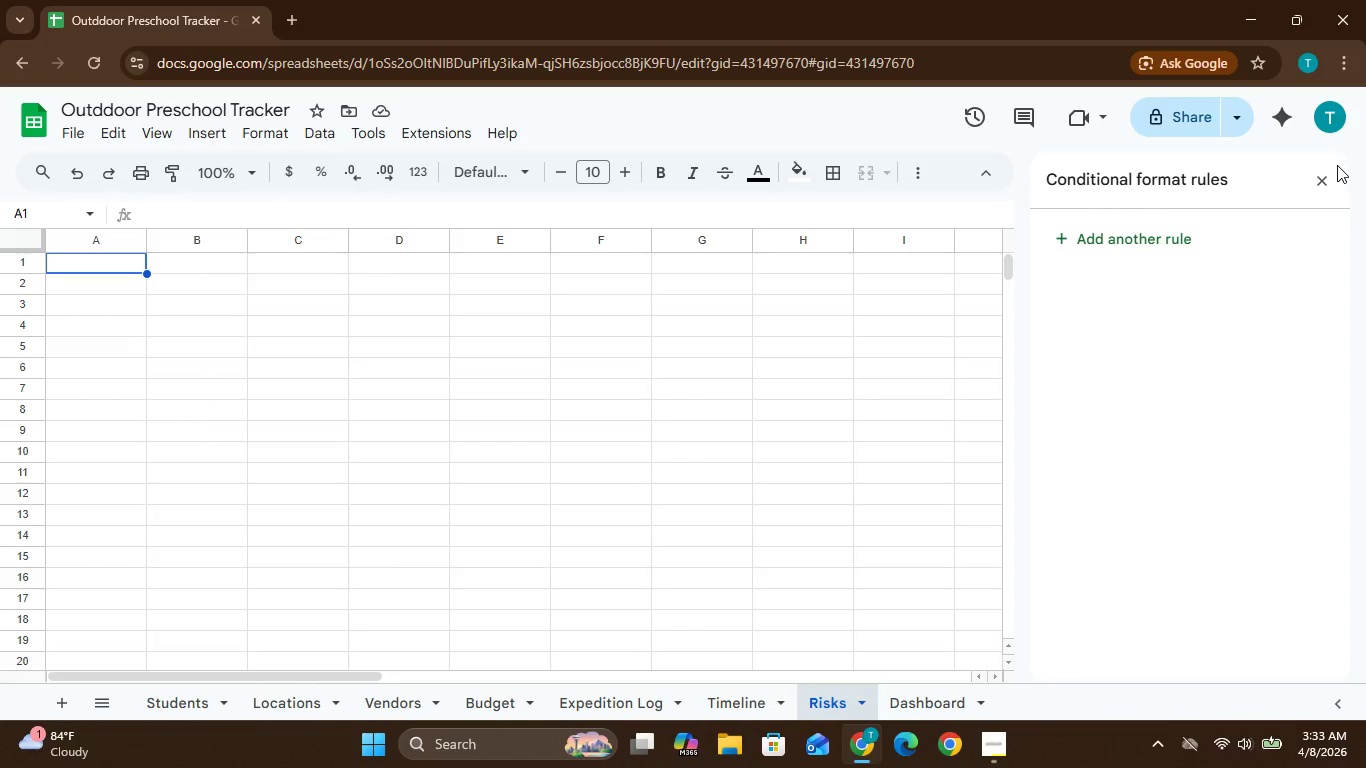 
left_click([1323, 178])
 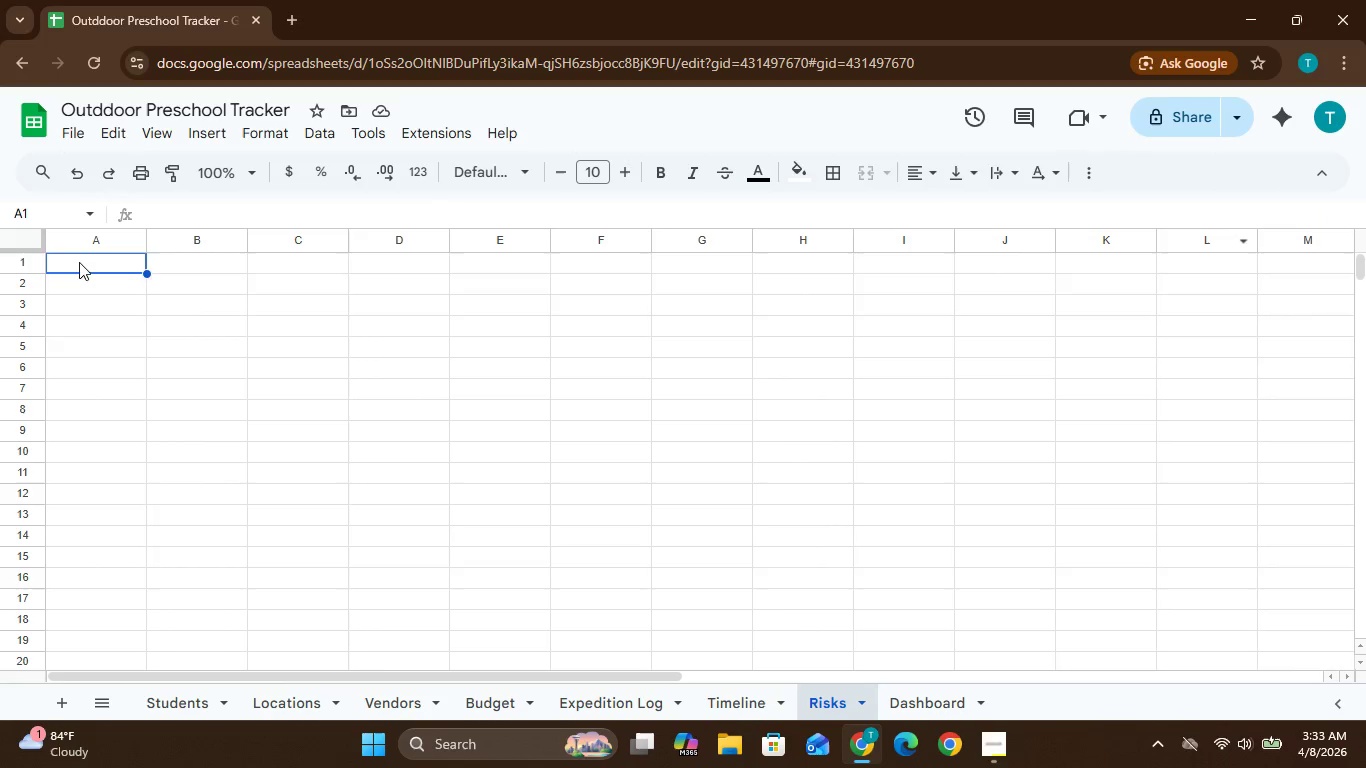 
left_click([79, 258])
 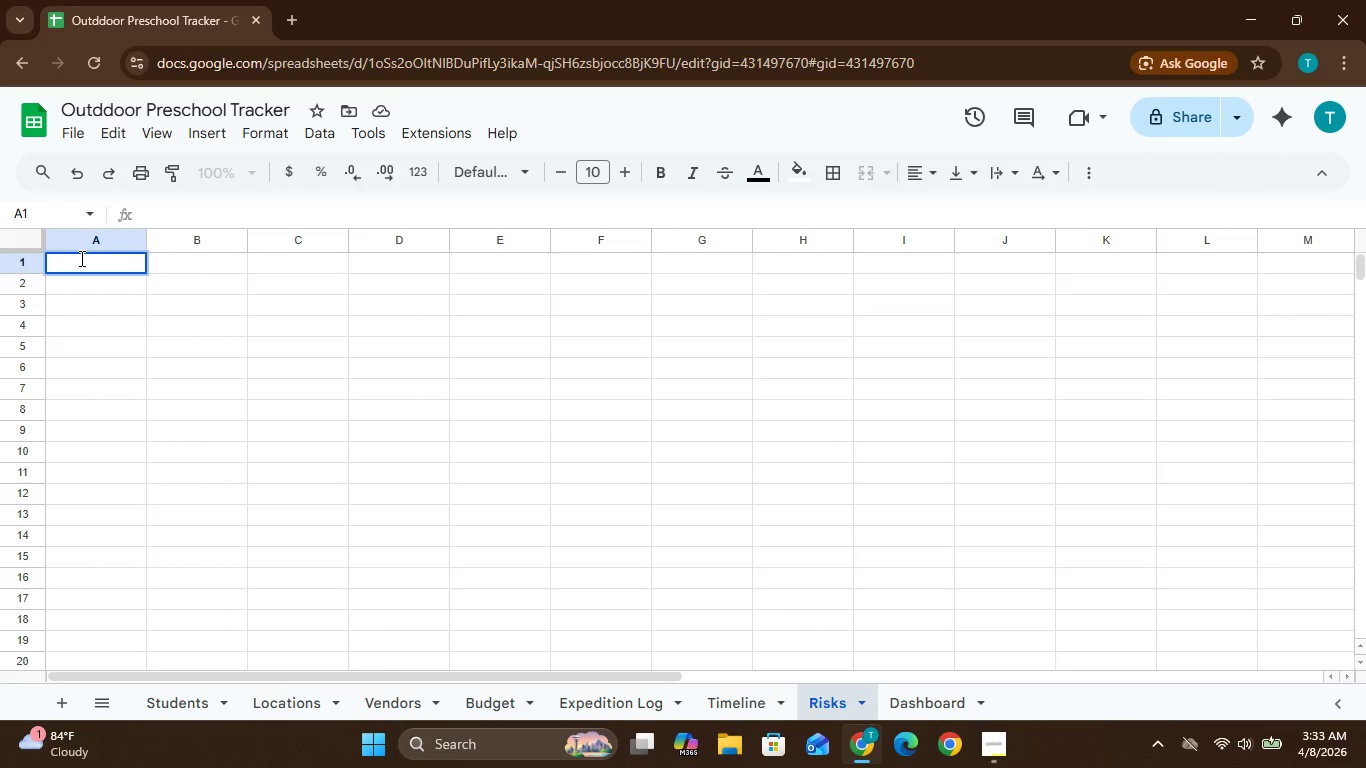 
type(Risk)
 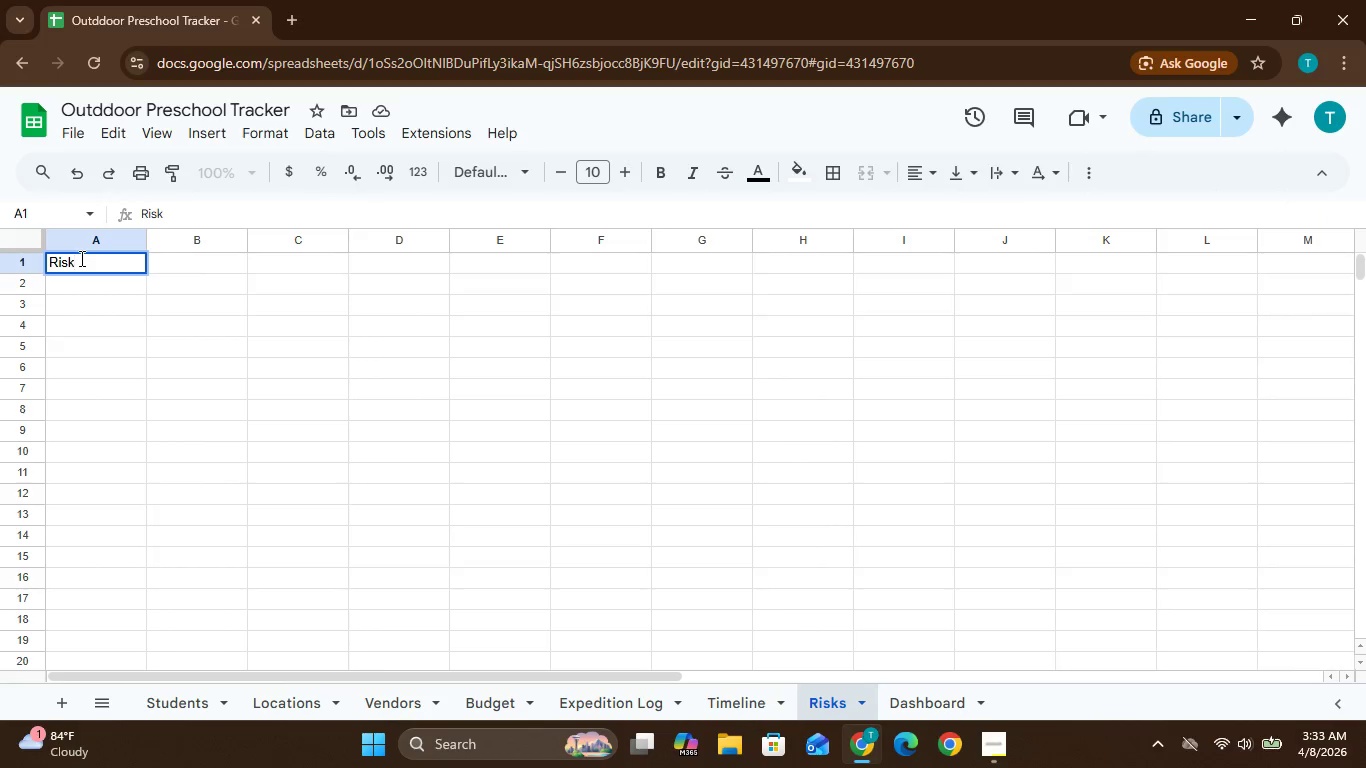 
key(Tab)
type(Pr)
 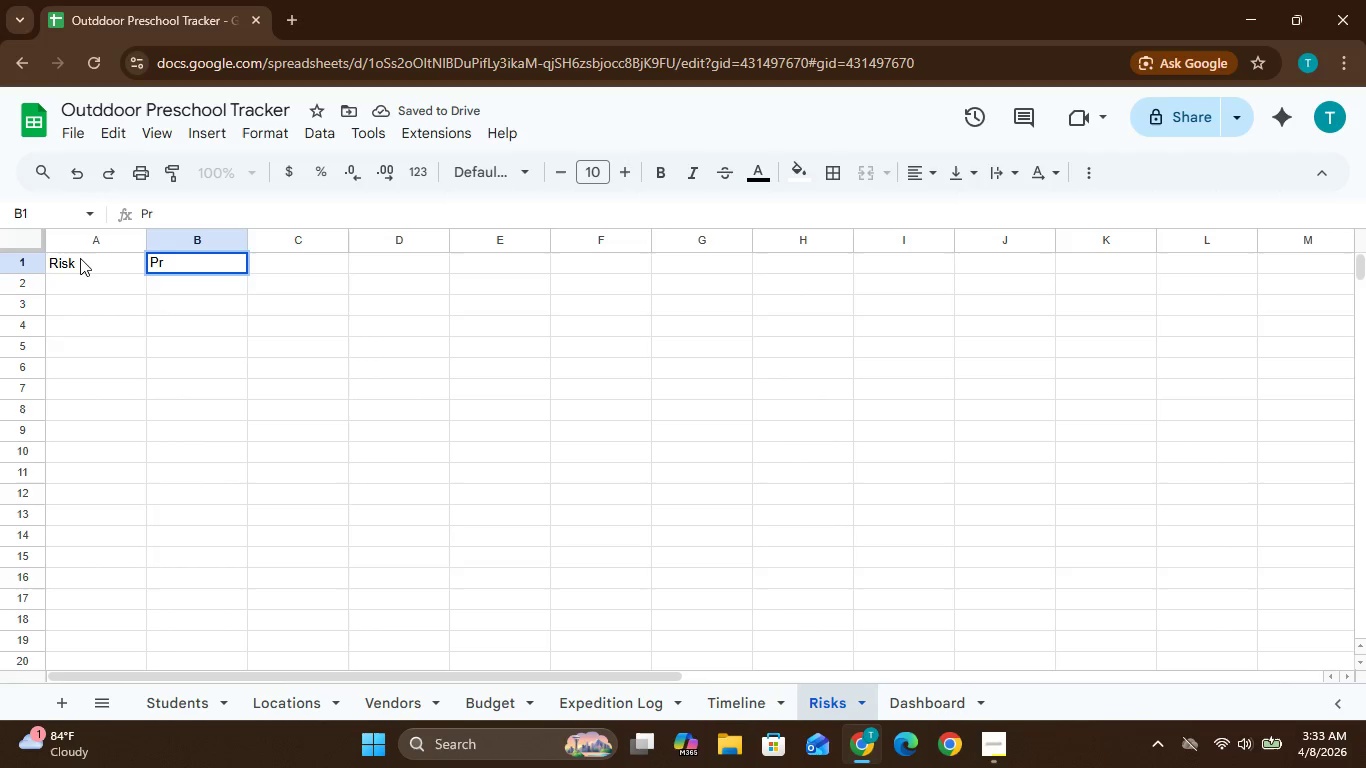 
wait(5.83)
 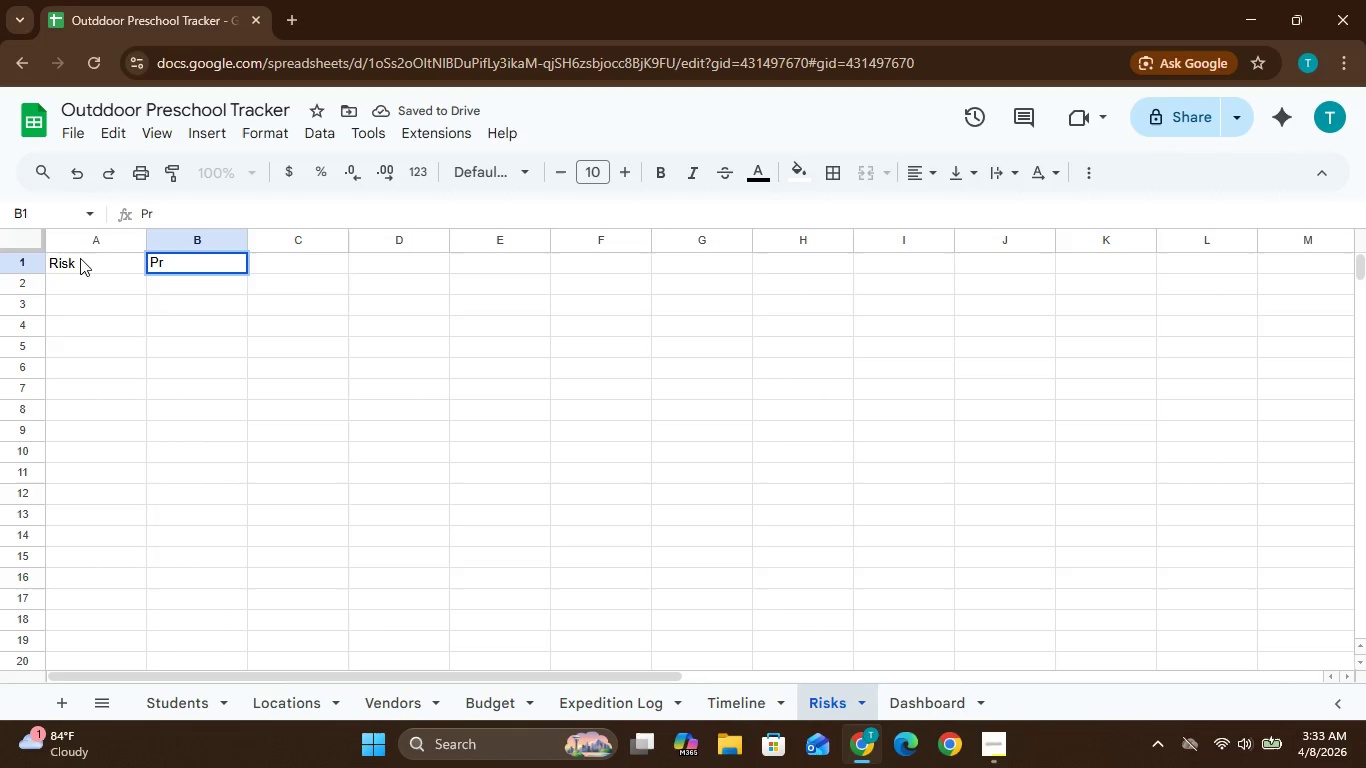 
type(obability)
 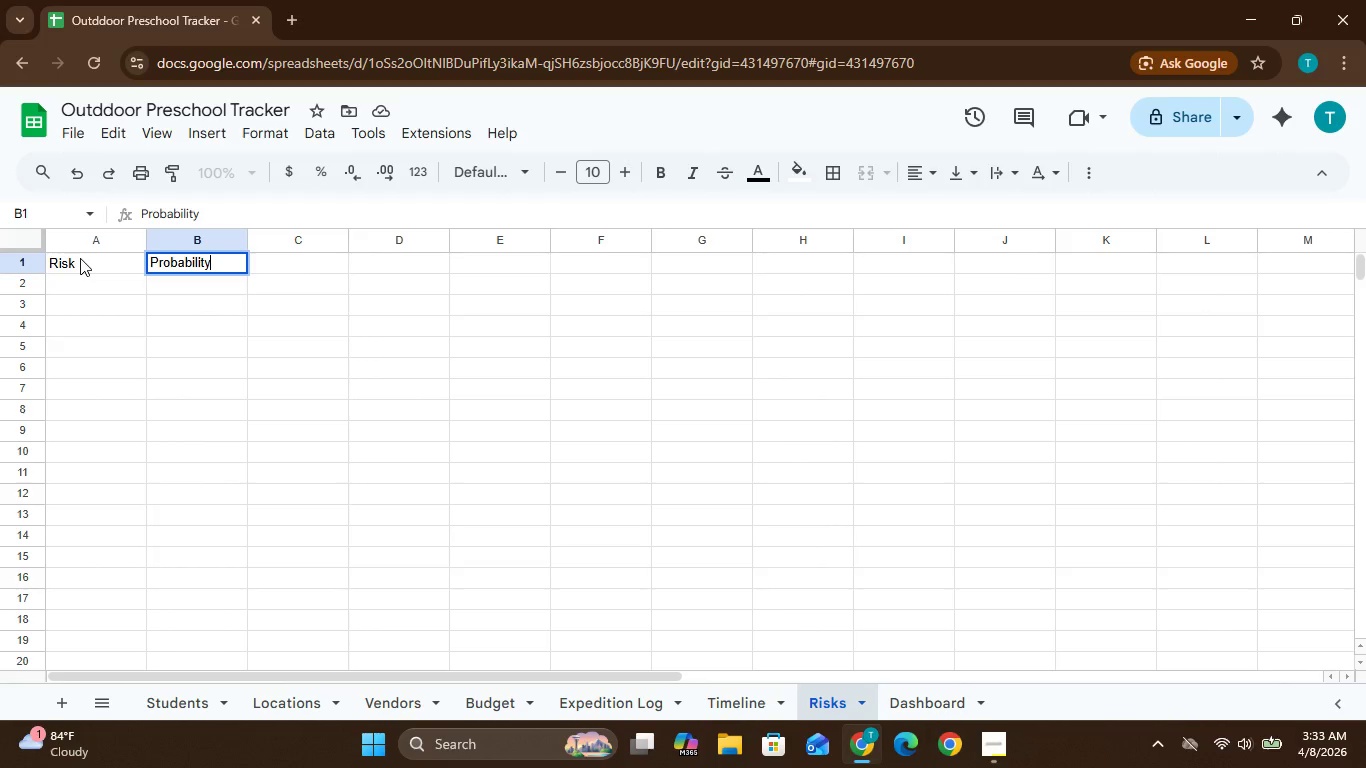 
key(Tab)
 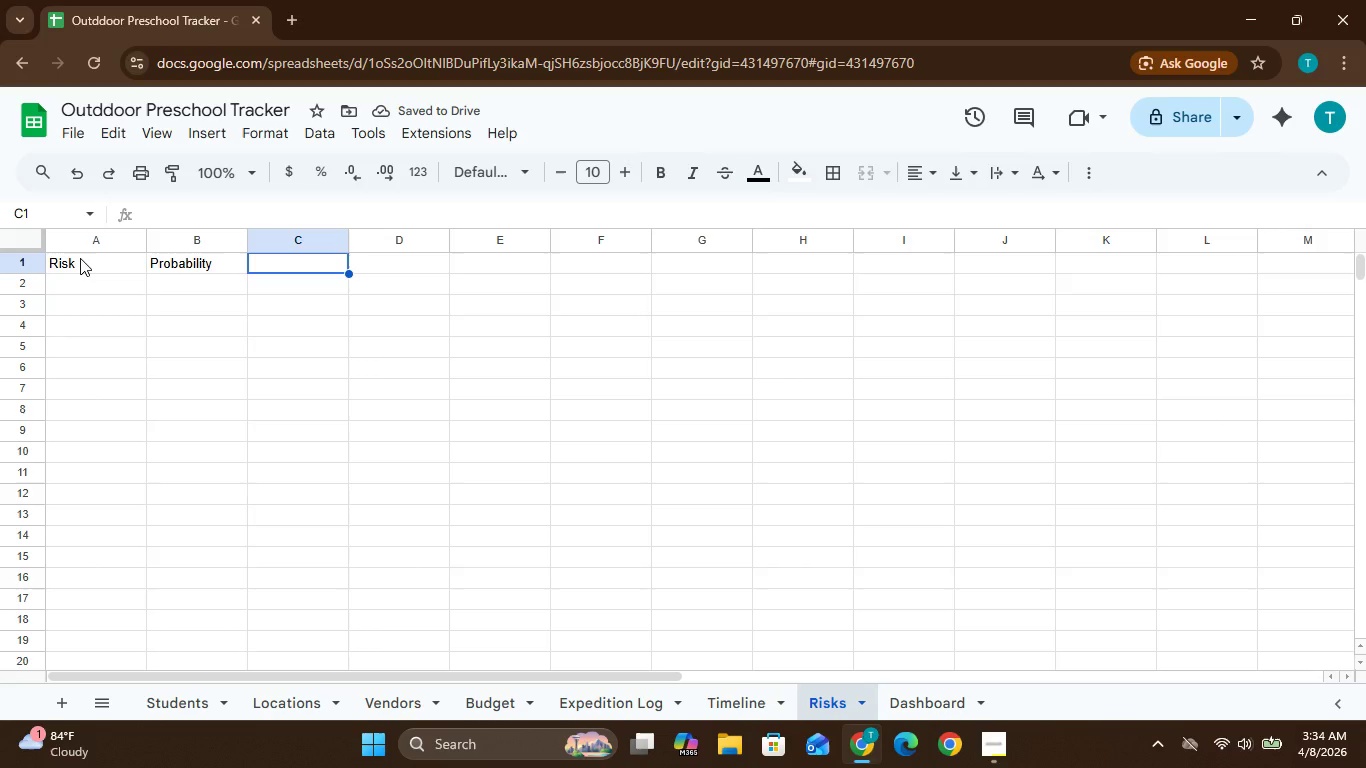 
wait(5.52)
 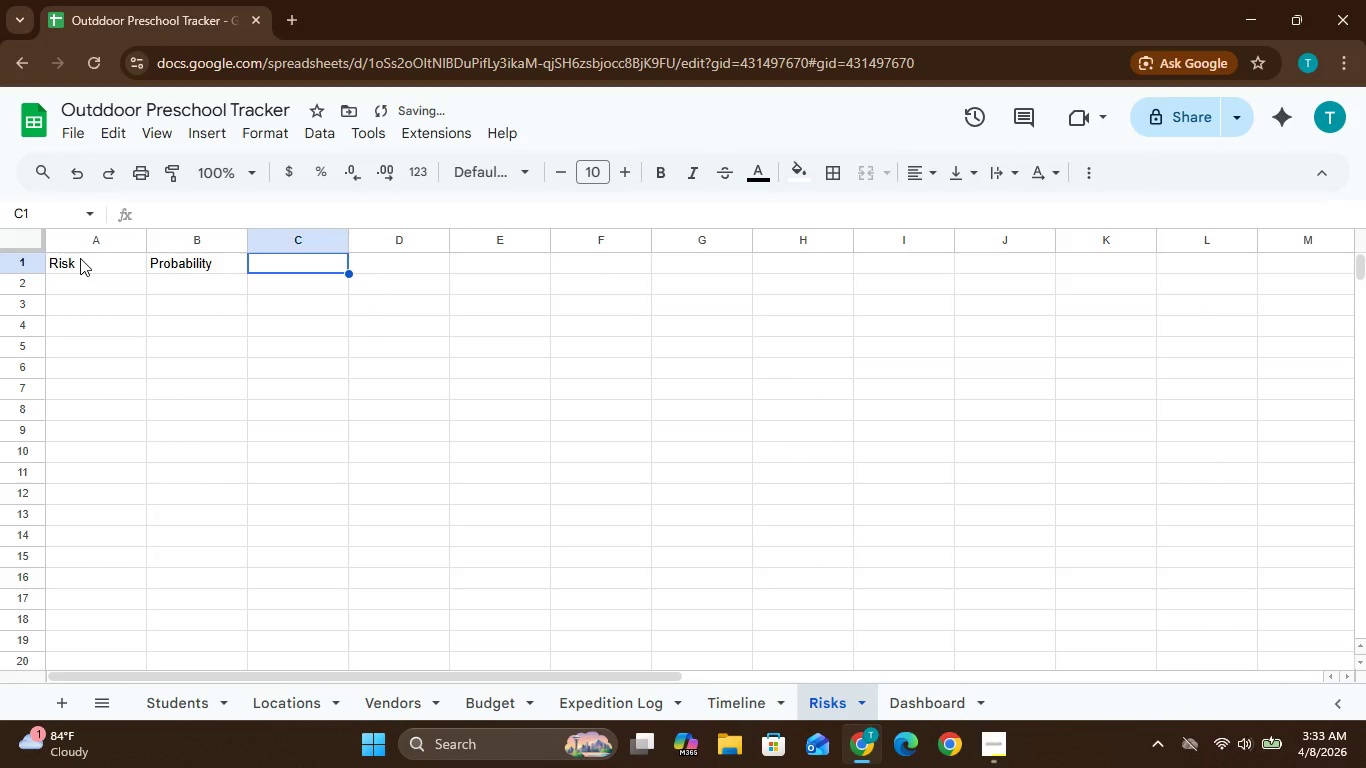 
type(Impact)
 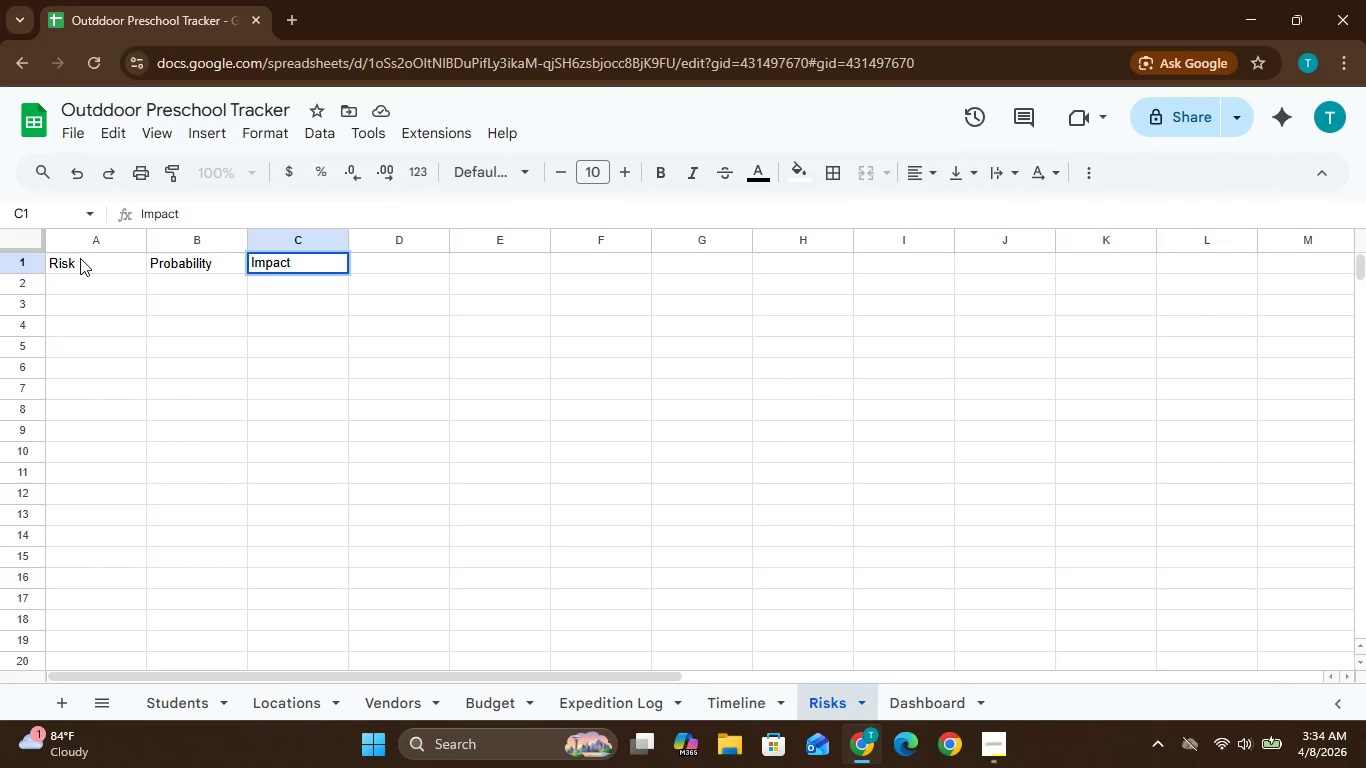 
wait(8.75)
 